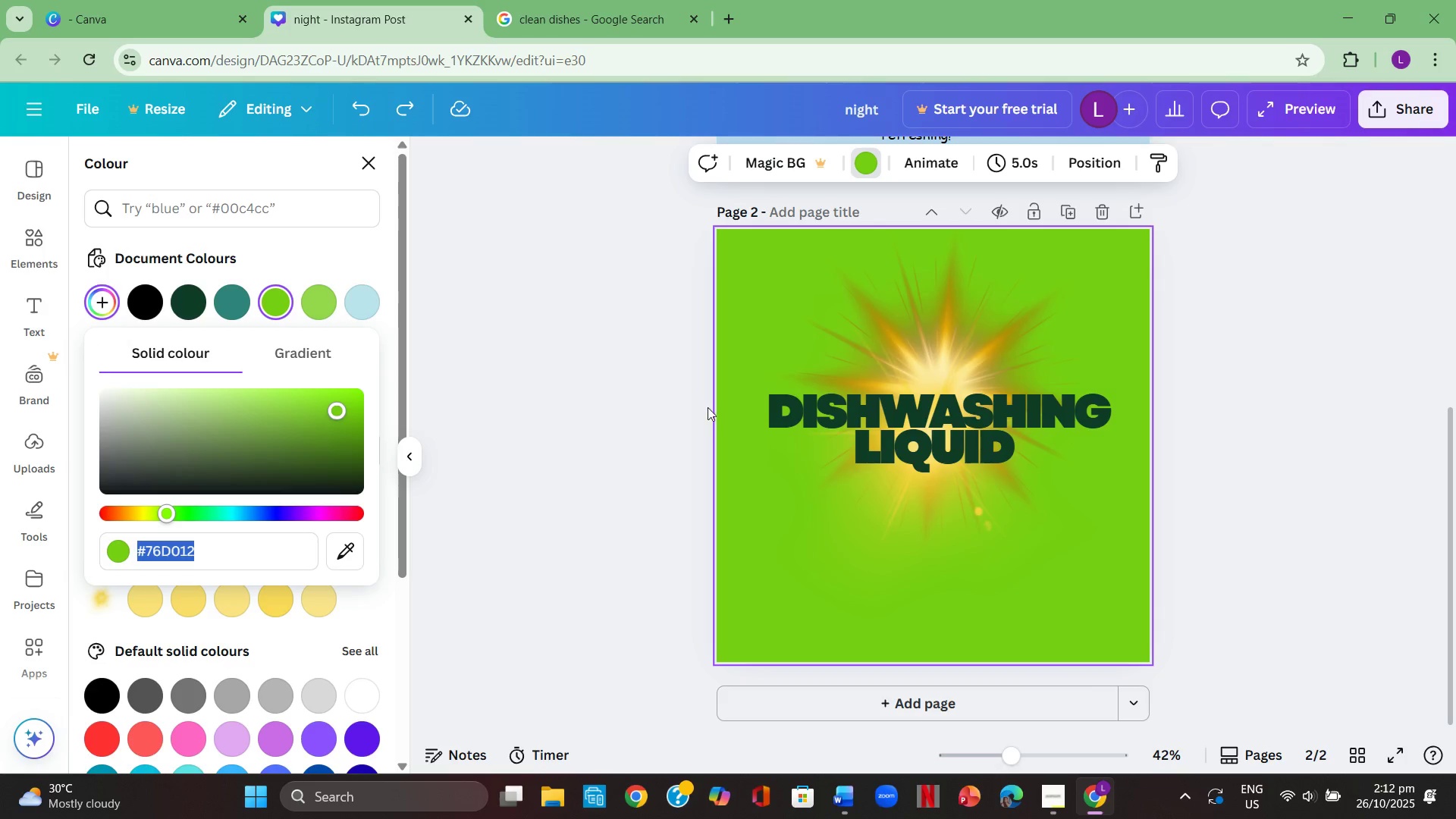 
left_click_drag(start_coordinate=[1031, 438], to_coordinate=[1029, 428])
 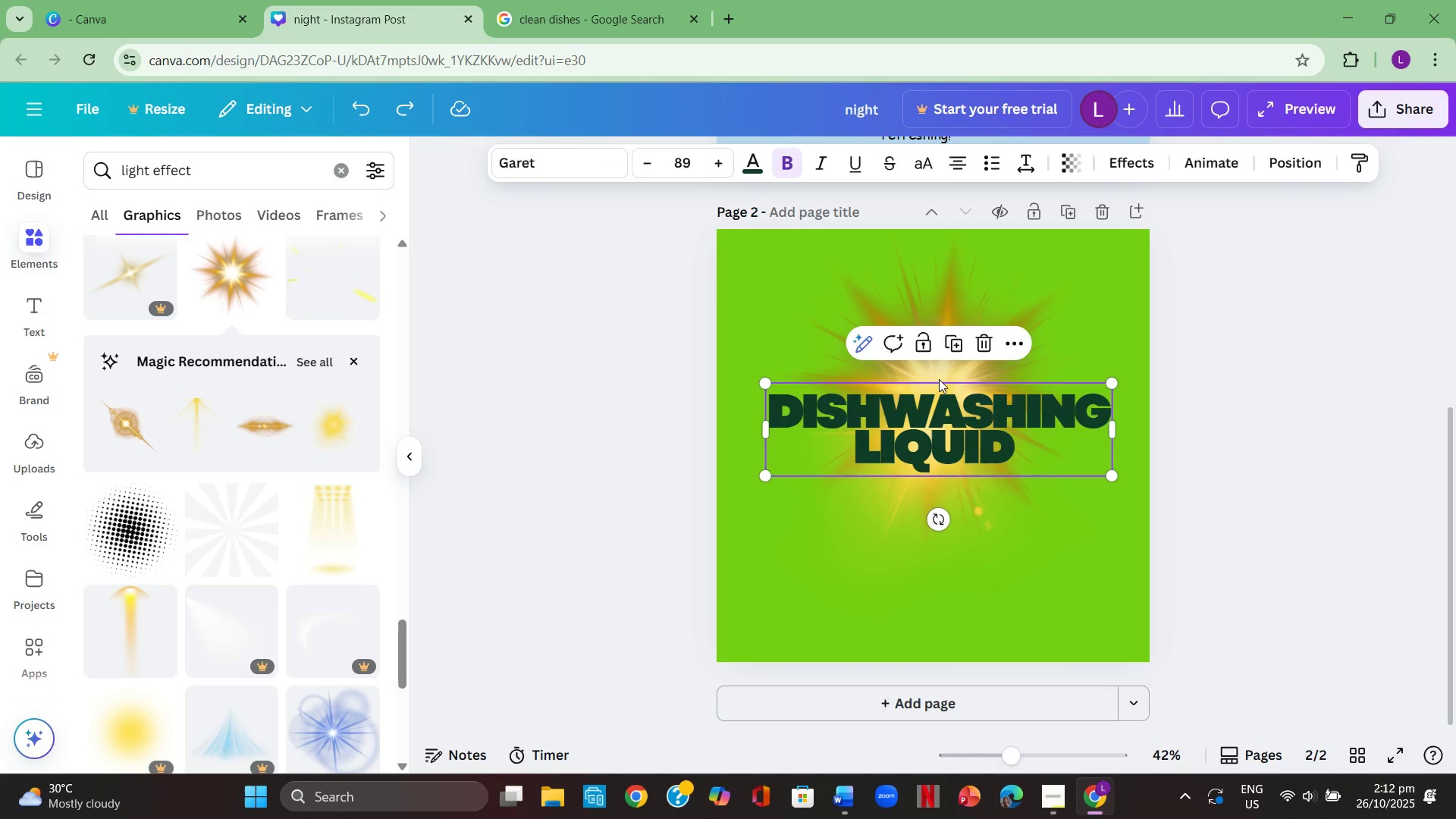 
left_click([939, 379])
 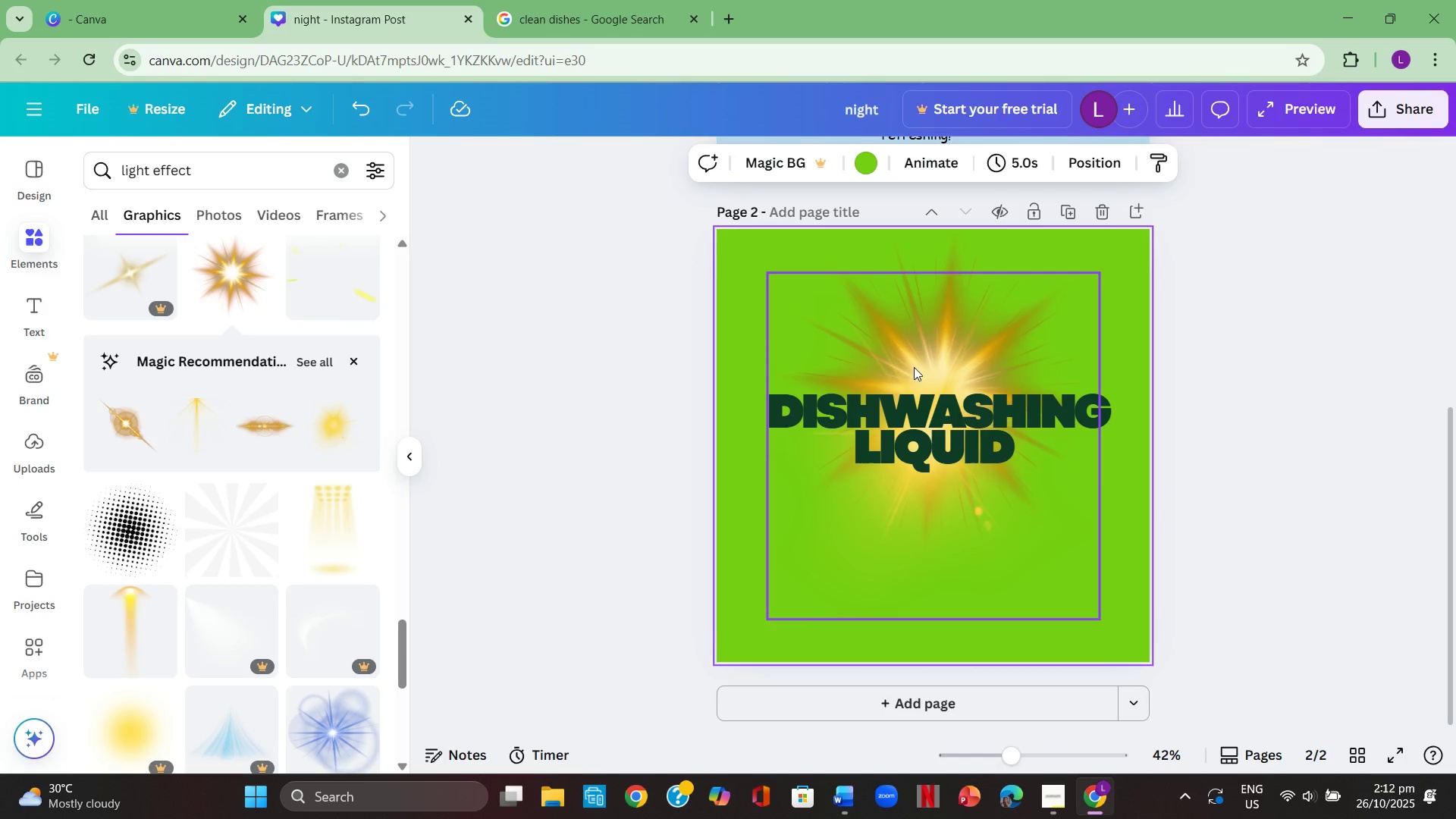 
left_click_drag(start_coordinate=[933, 379], to_coordinate=[929, 356])
 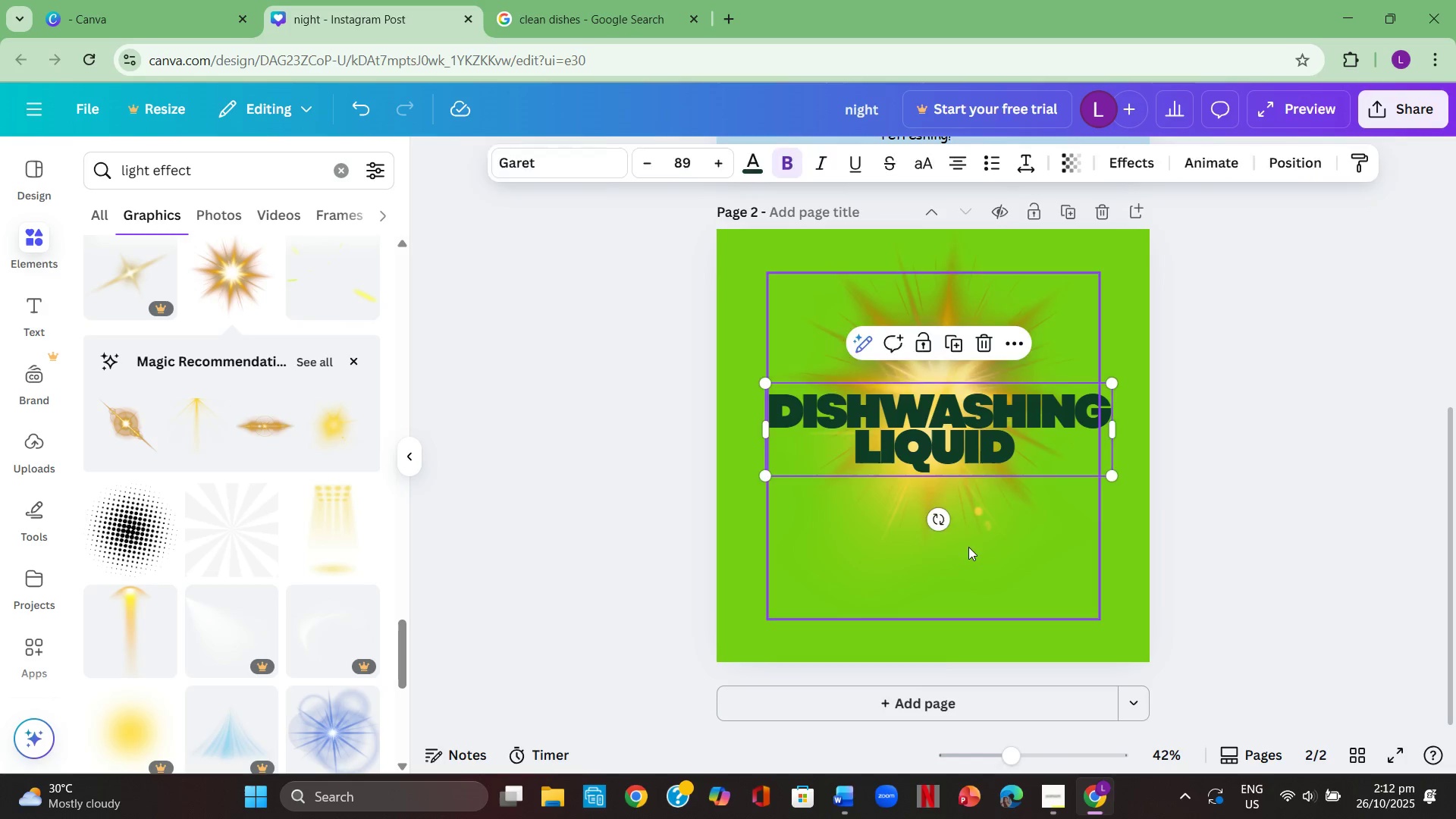 
left_click_drag(start_coordinate=[968, 547], to_coordinate=[966, 515])
 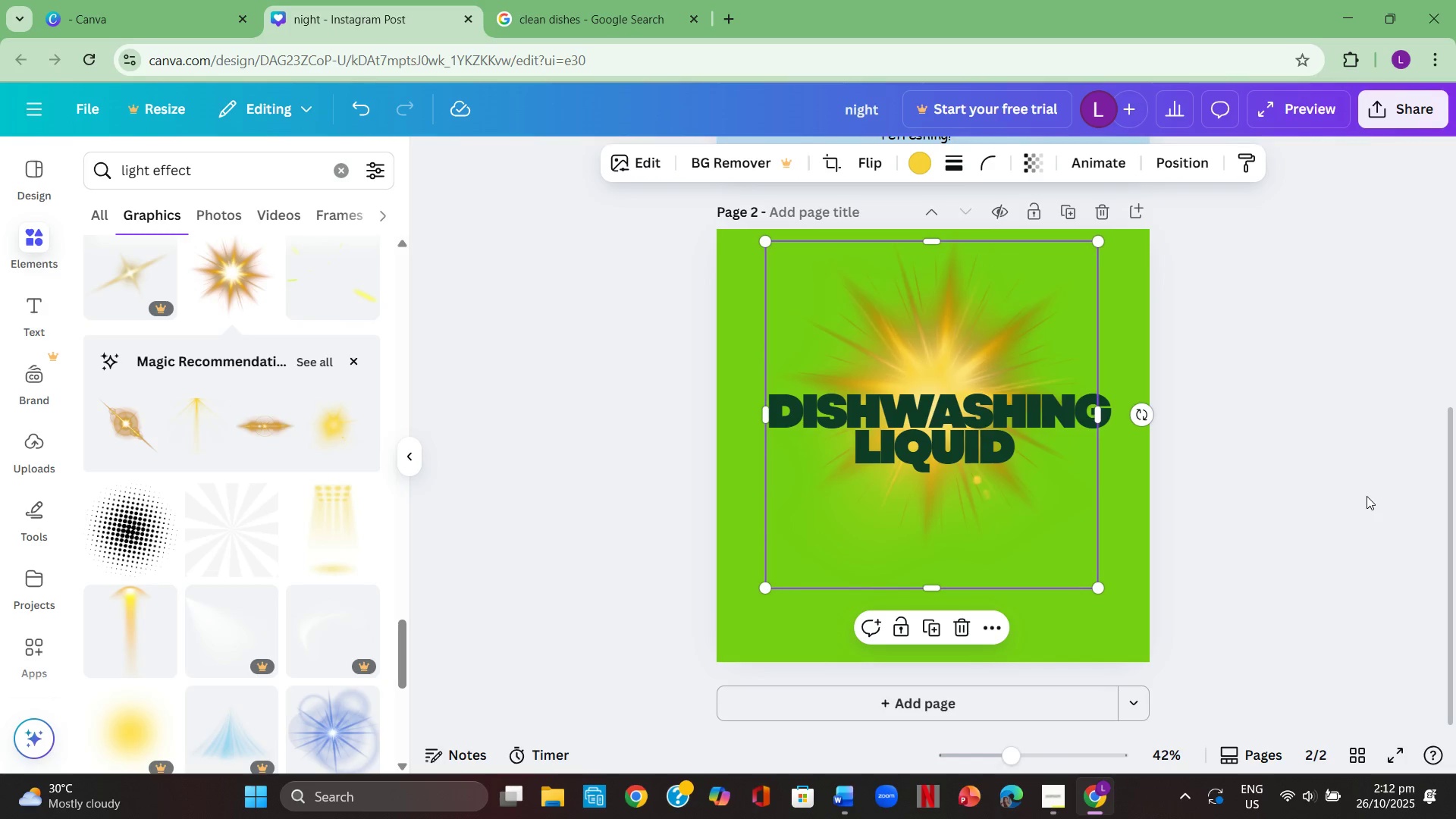 
left_click([1367, 496])
 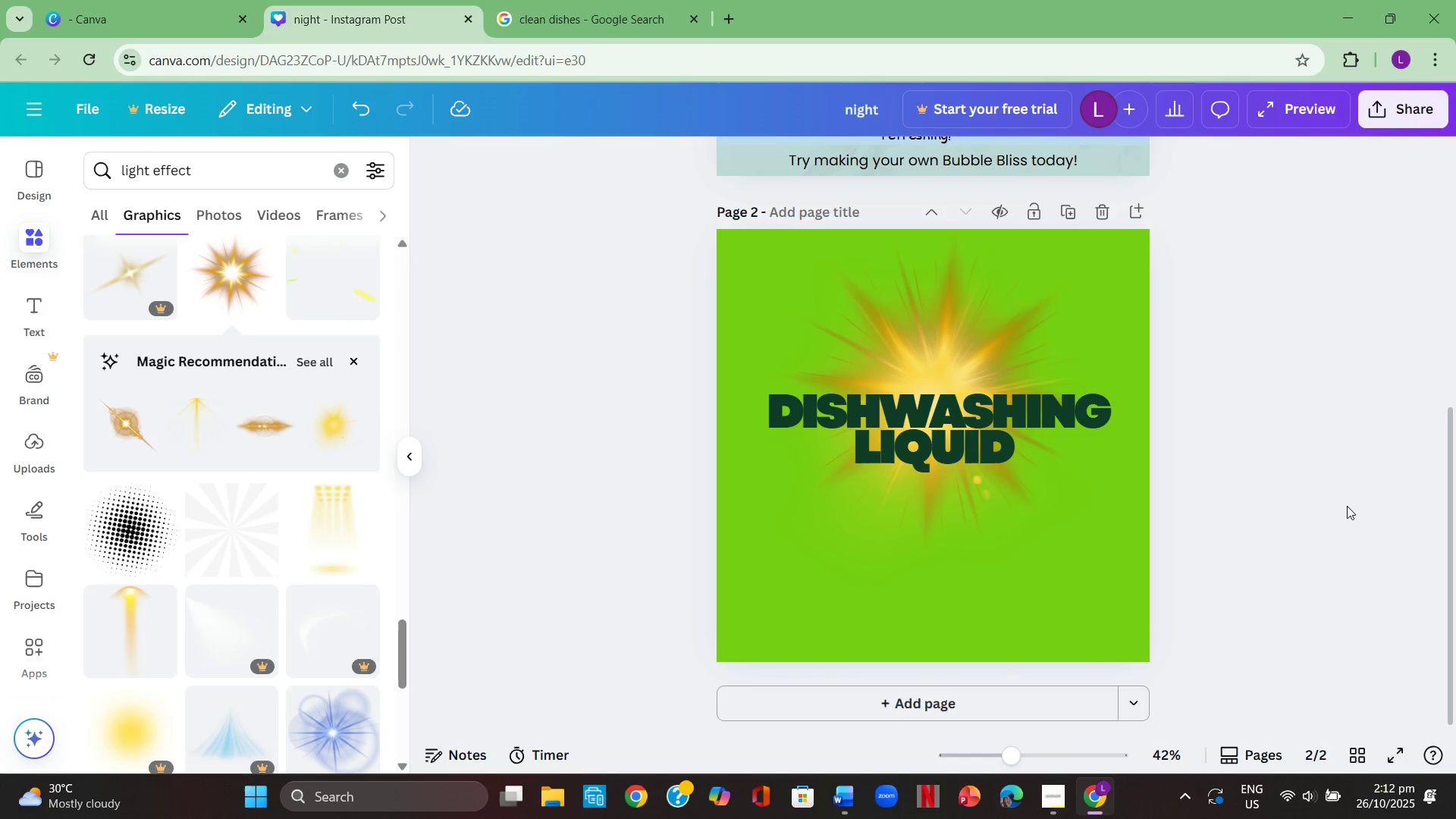 
scroll: coordinate [1347, 506], scroll_direction: none, amount: 0.0
 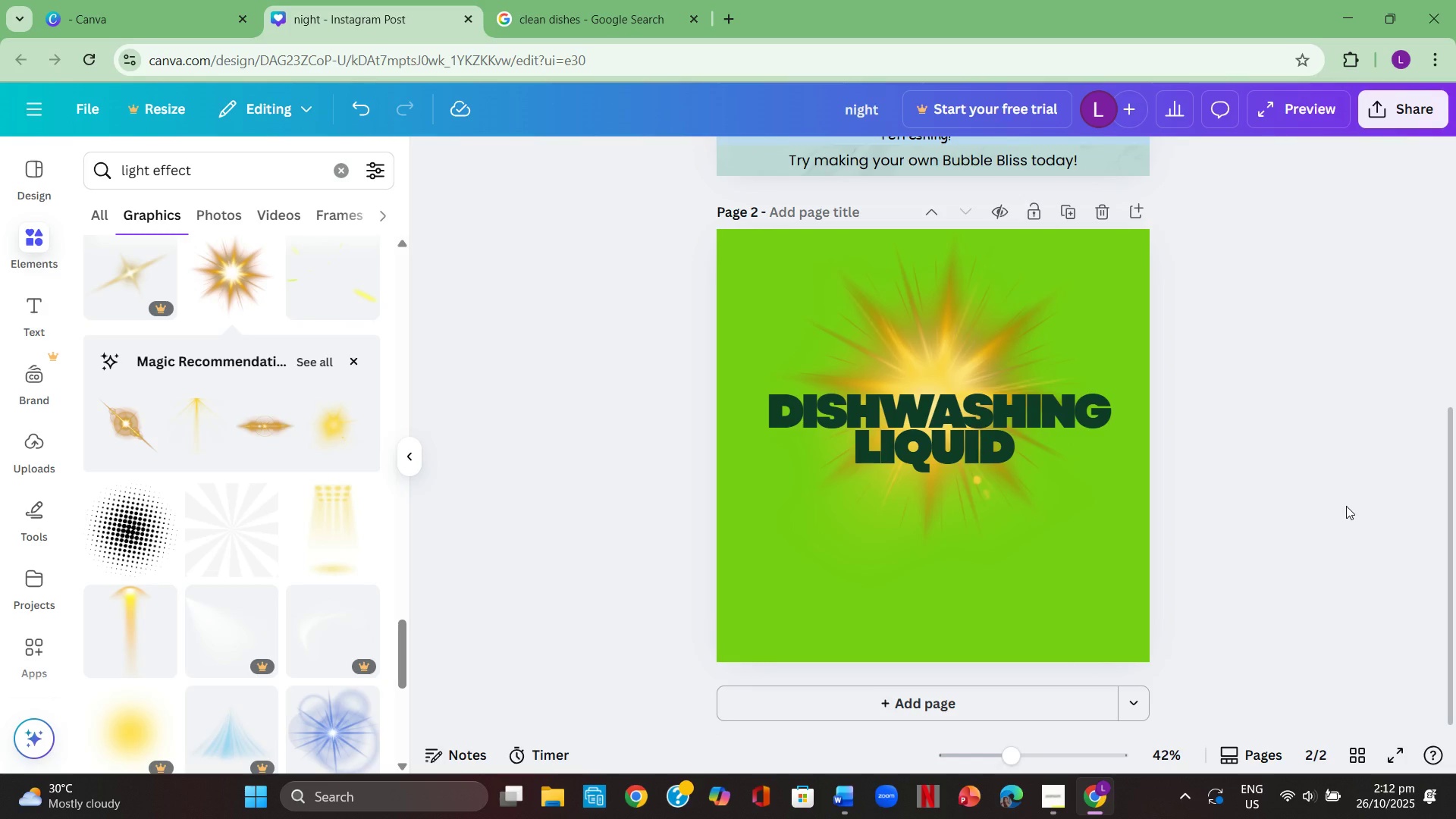 
left_click([1346, 506])
 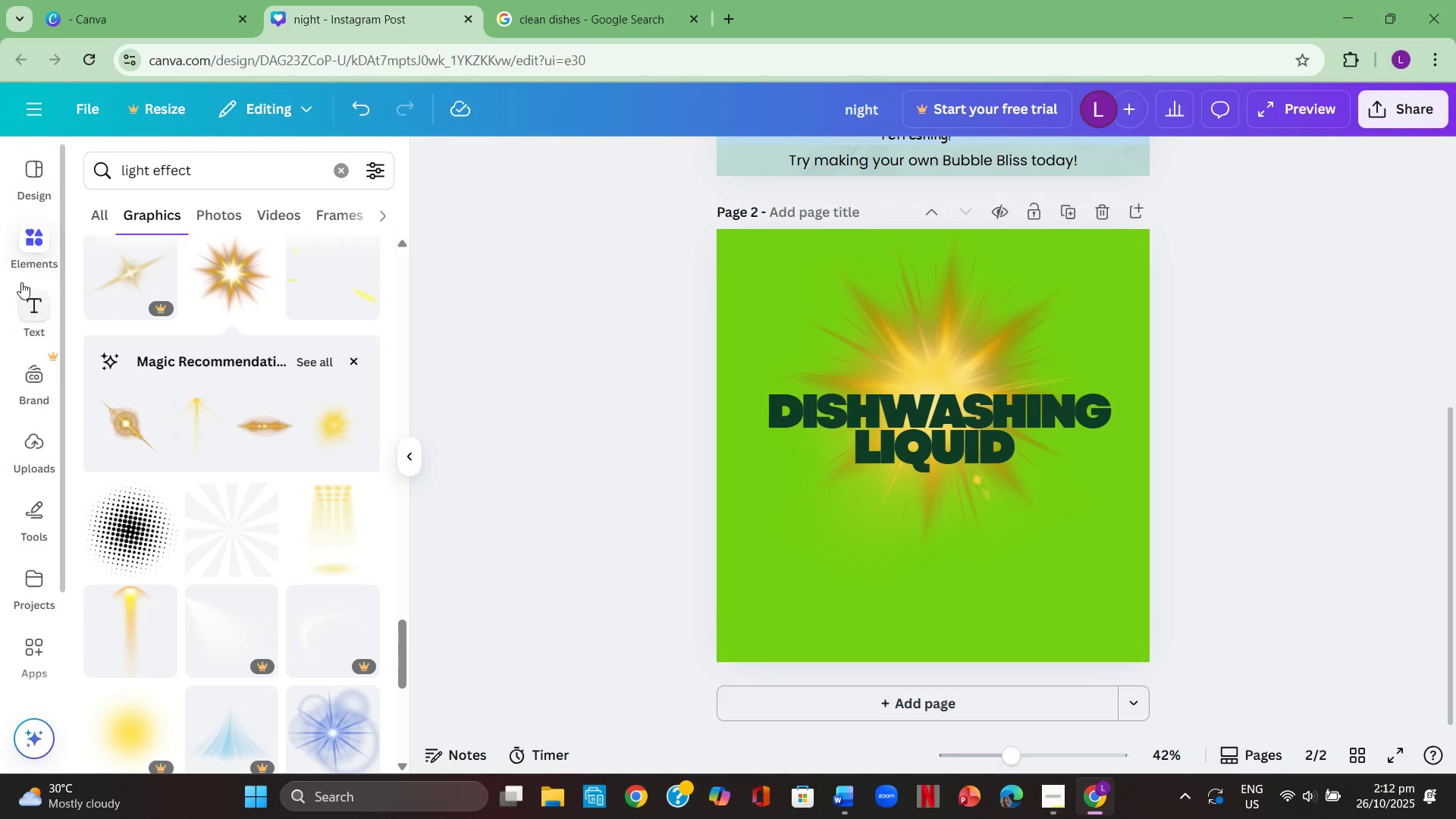 
left_click([343, 167])
 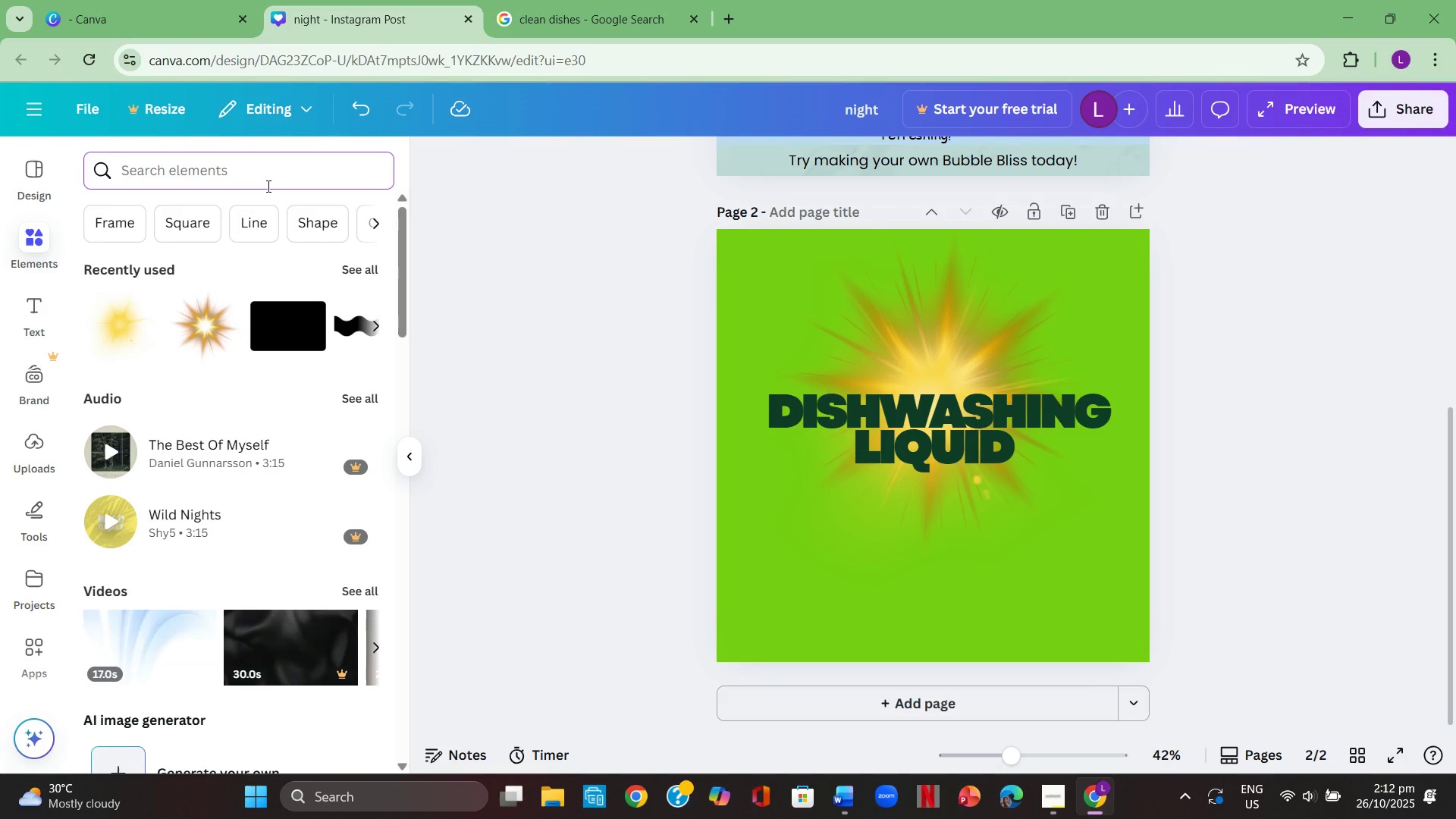 
left_click([267, 186])
 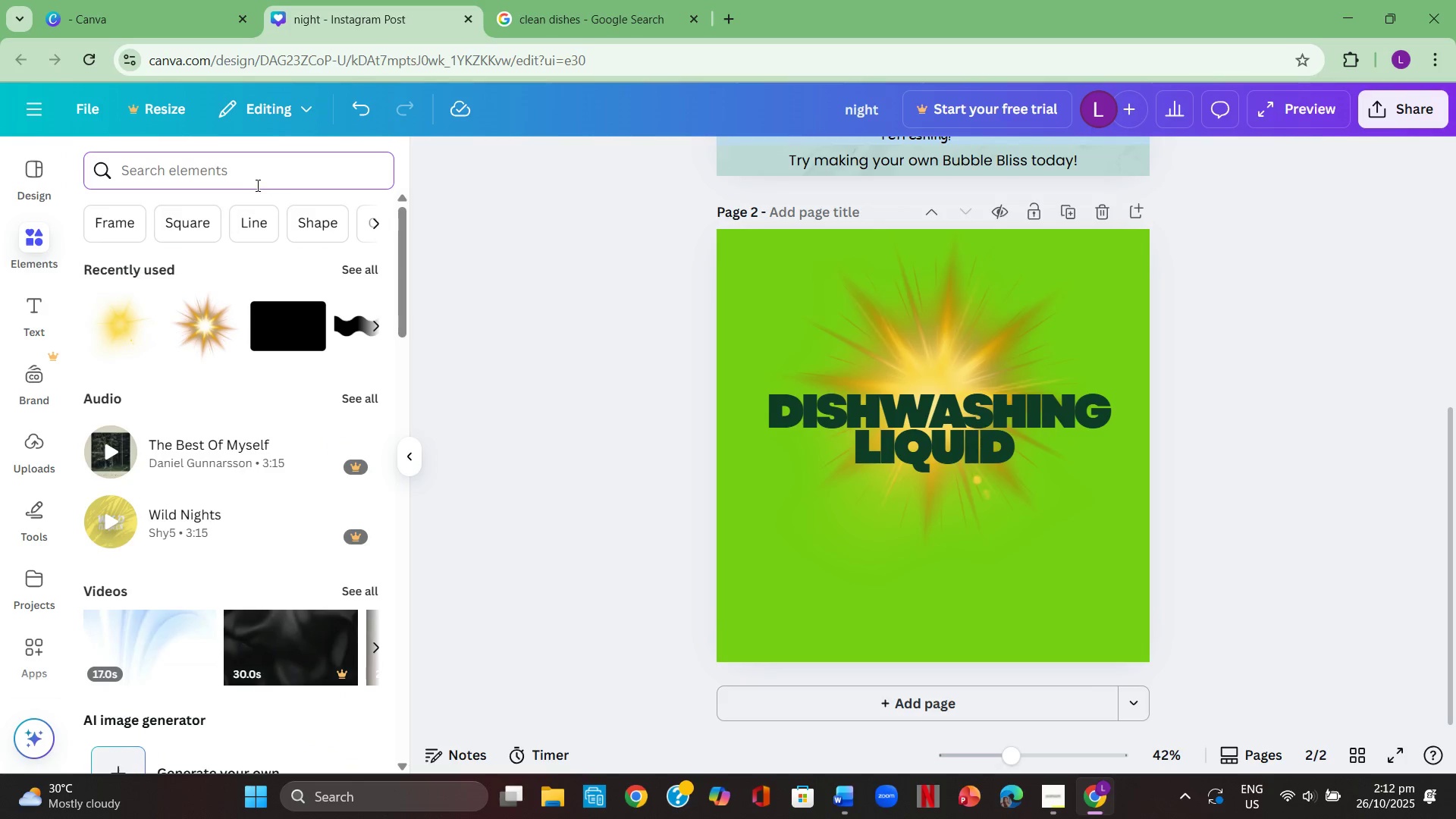 
left_click([255, 184])
 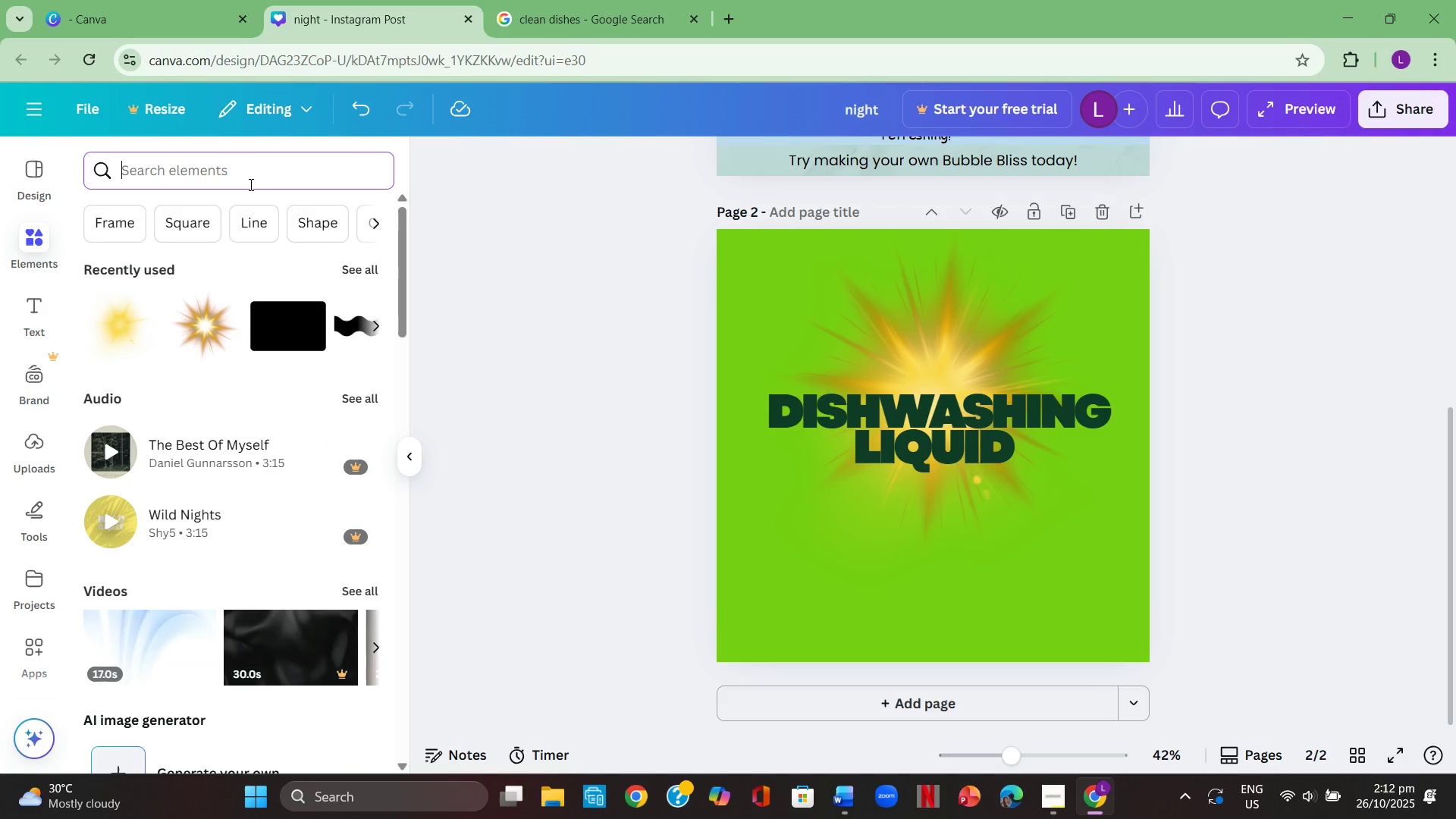 
type(light)
 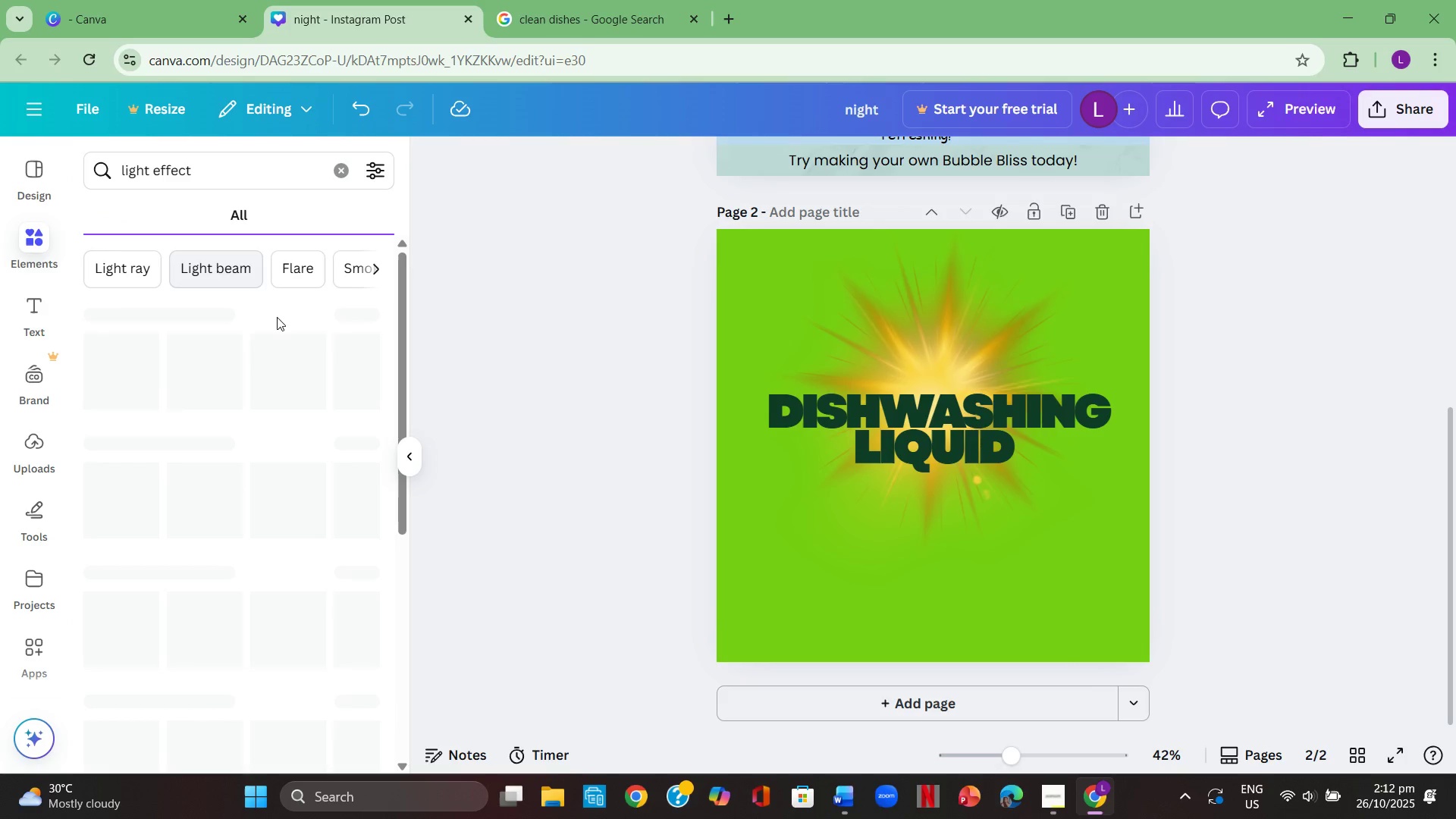 
scroll: coordinate [310, 449], scroll_direction: down, amount: 3.0
 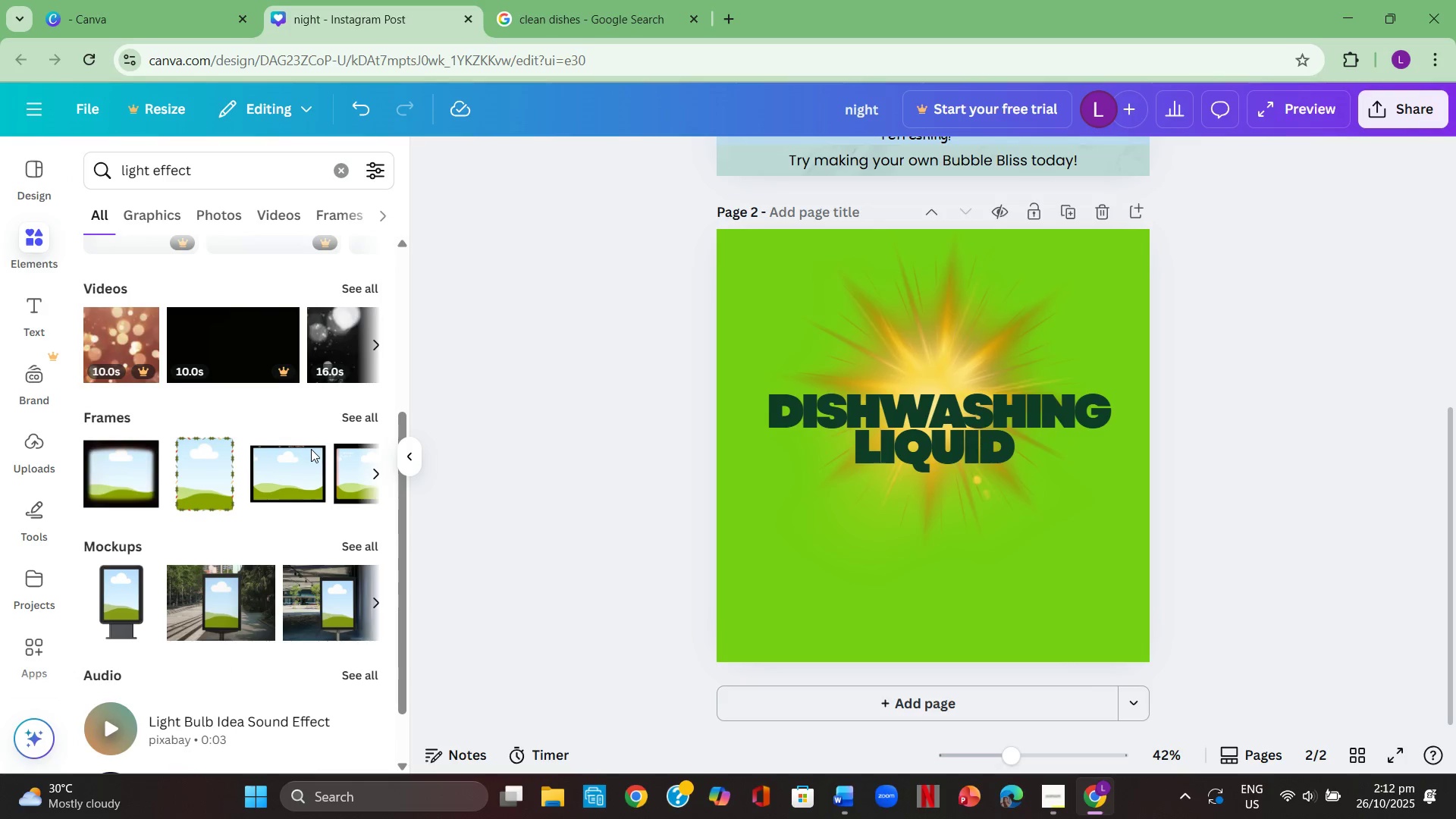 
scroll: coordinate [356, 356], scroll_direction: up, amount: 5.0
 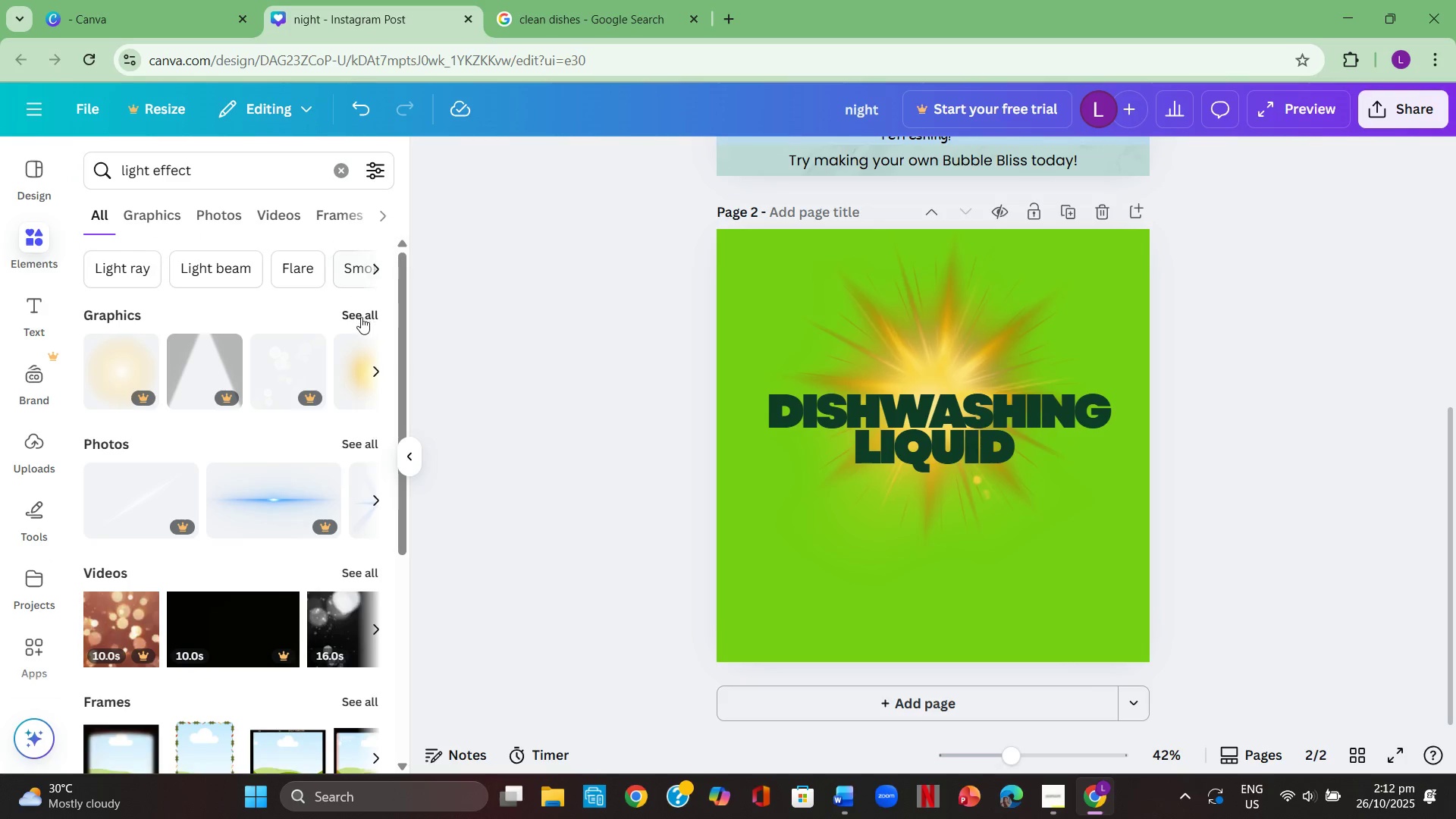 
left_click([361, 317])
 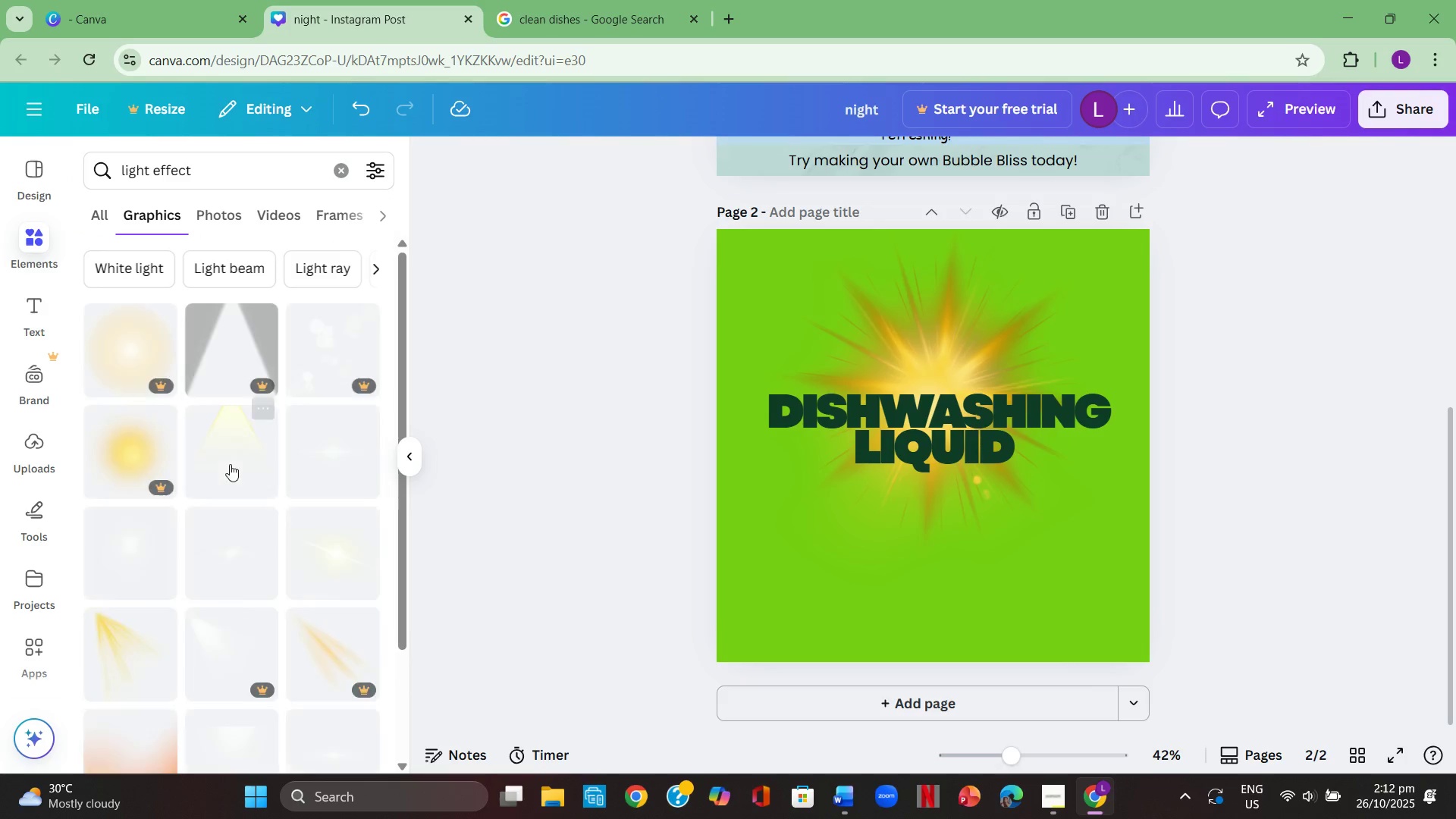 
scroll: coordinate [249, 466], scroll_direction: down, amount: 11.0
 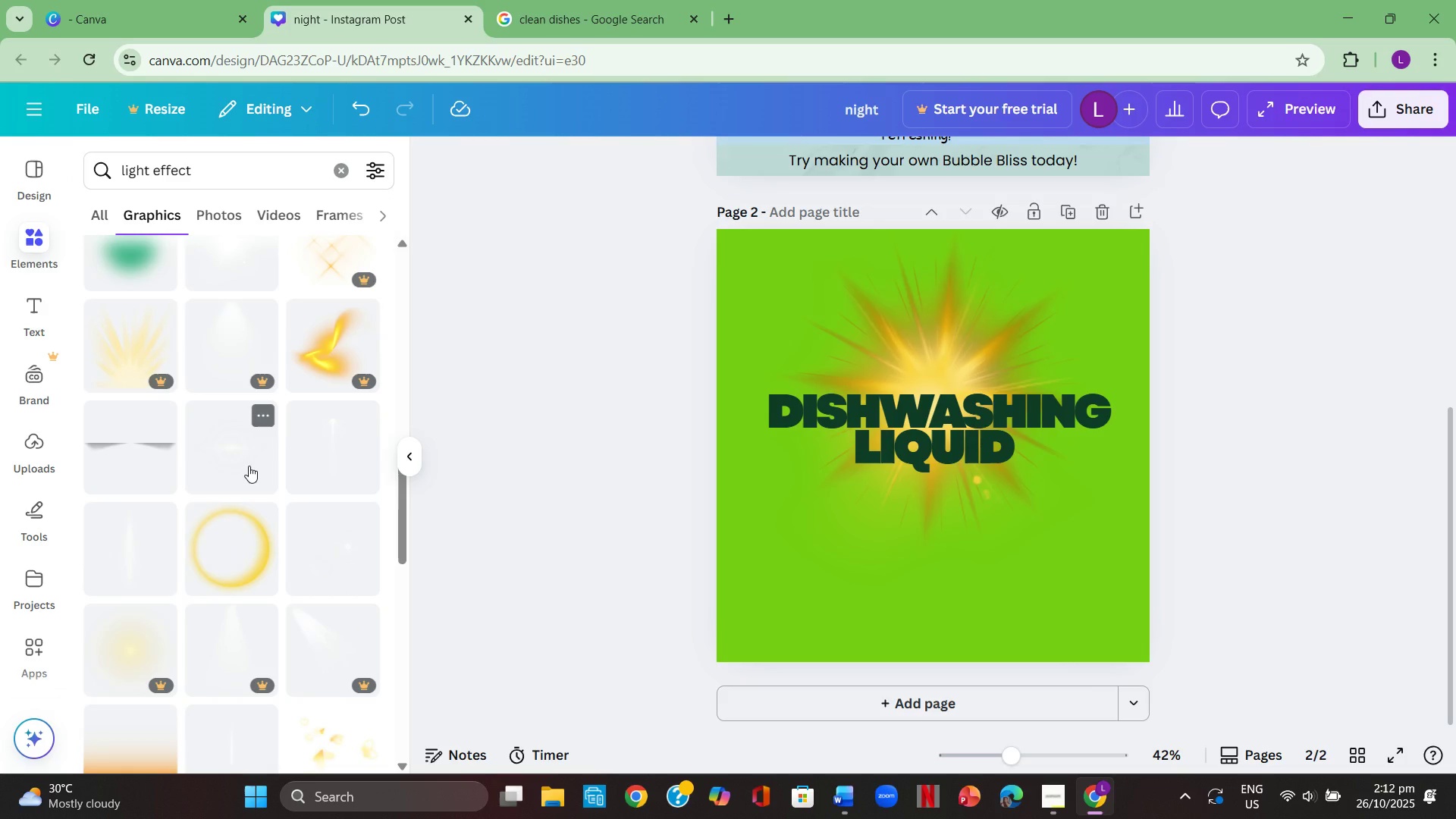 
scroll: coordinate [249, 466], scroll_direction: up, amount: 1.0
 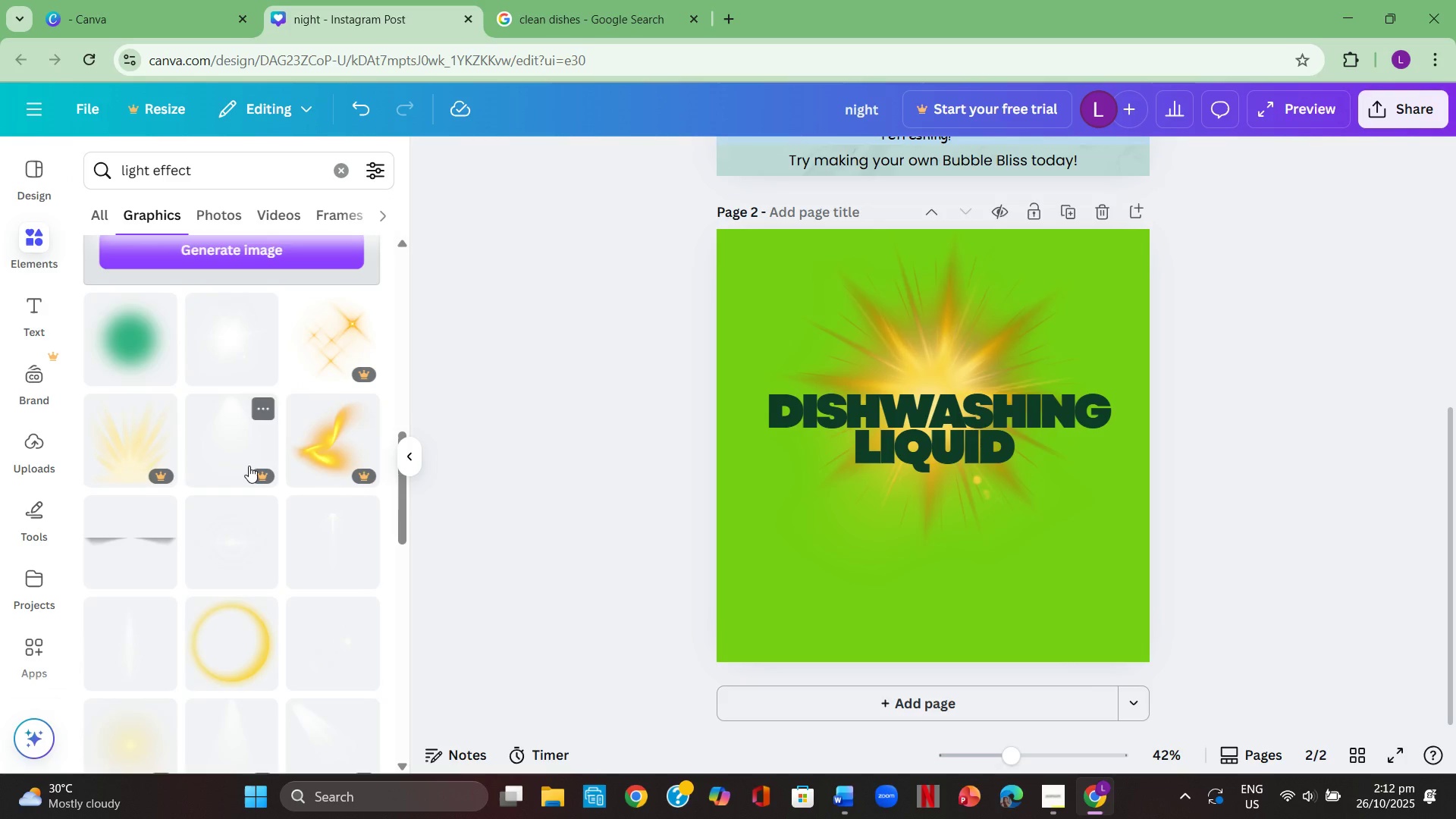 
scroll: coordinate [249, 466], scroll_direction: down, amount: 9.0
 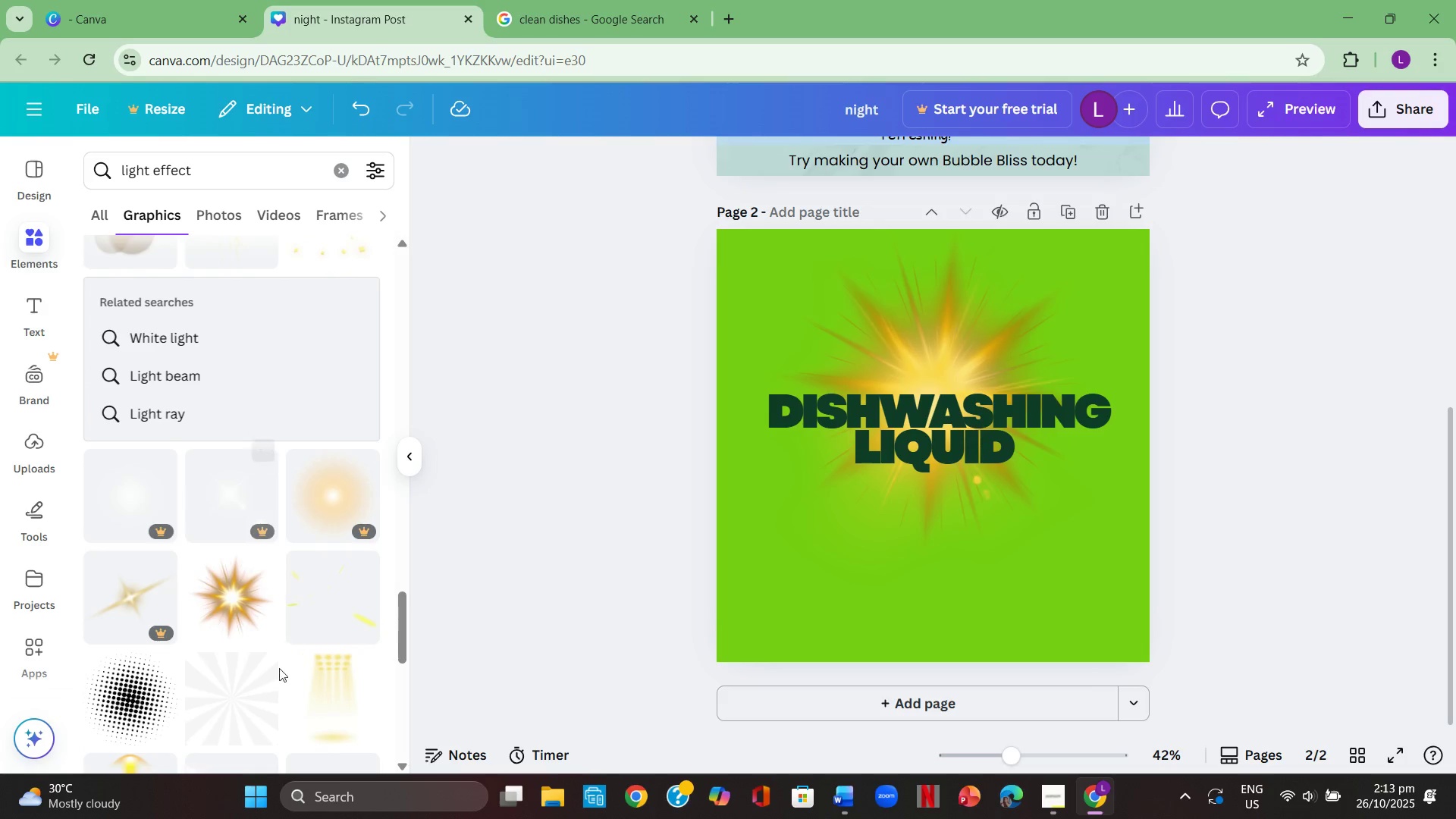 
left_click([240, 692])
 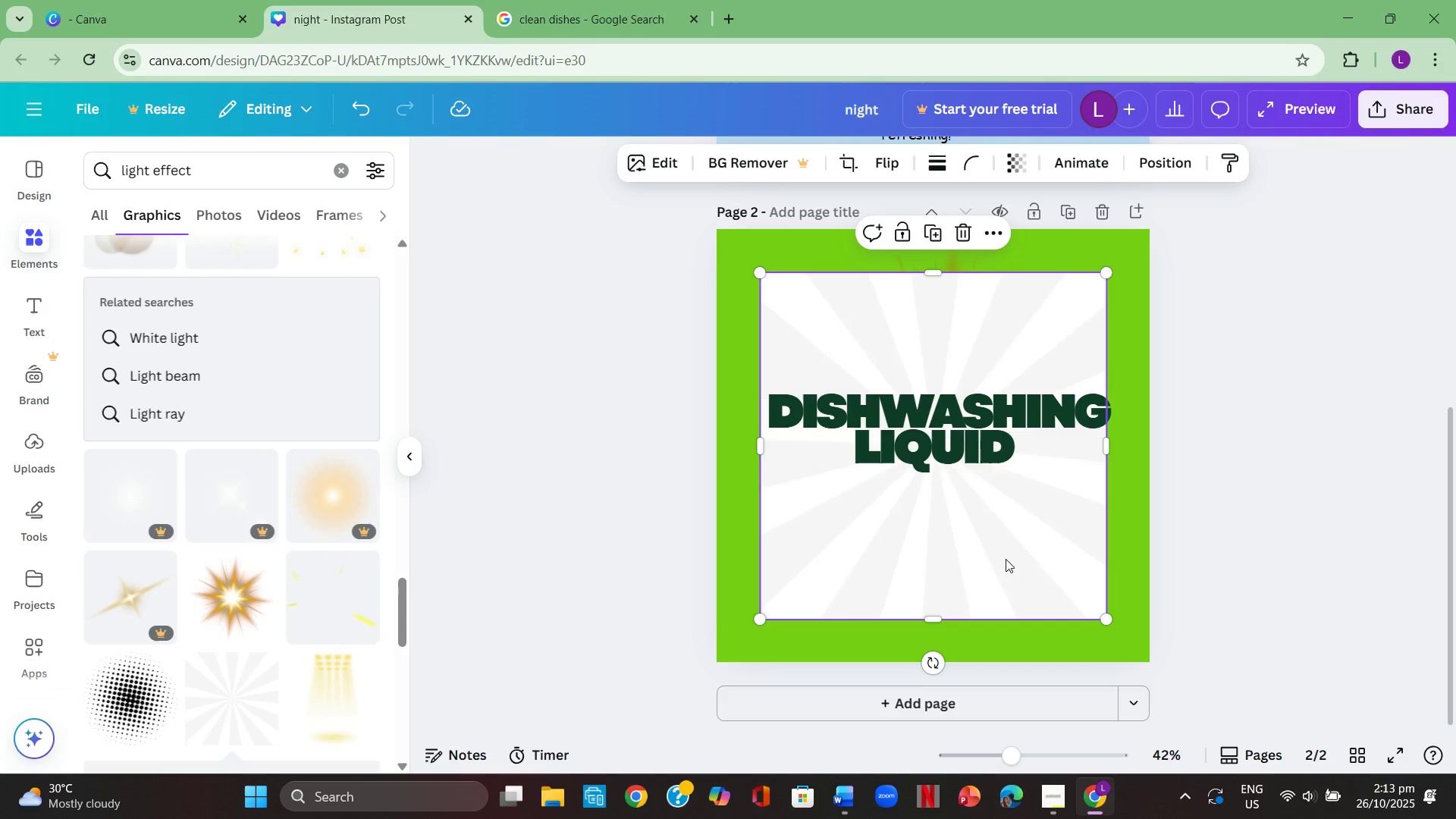 
left_click([1006, 559])
 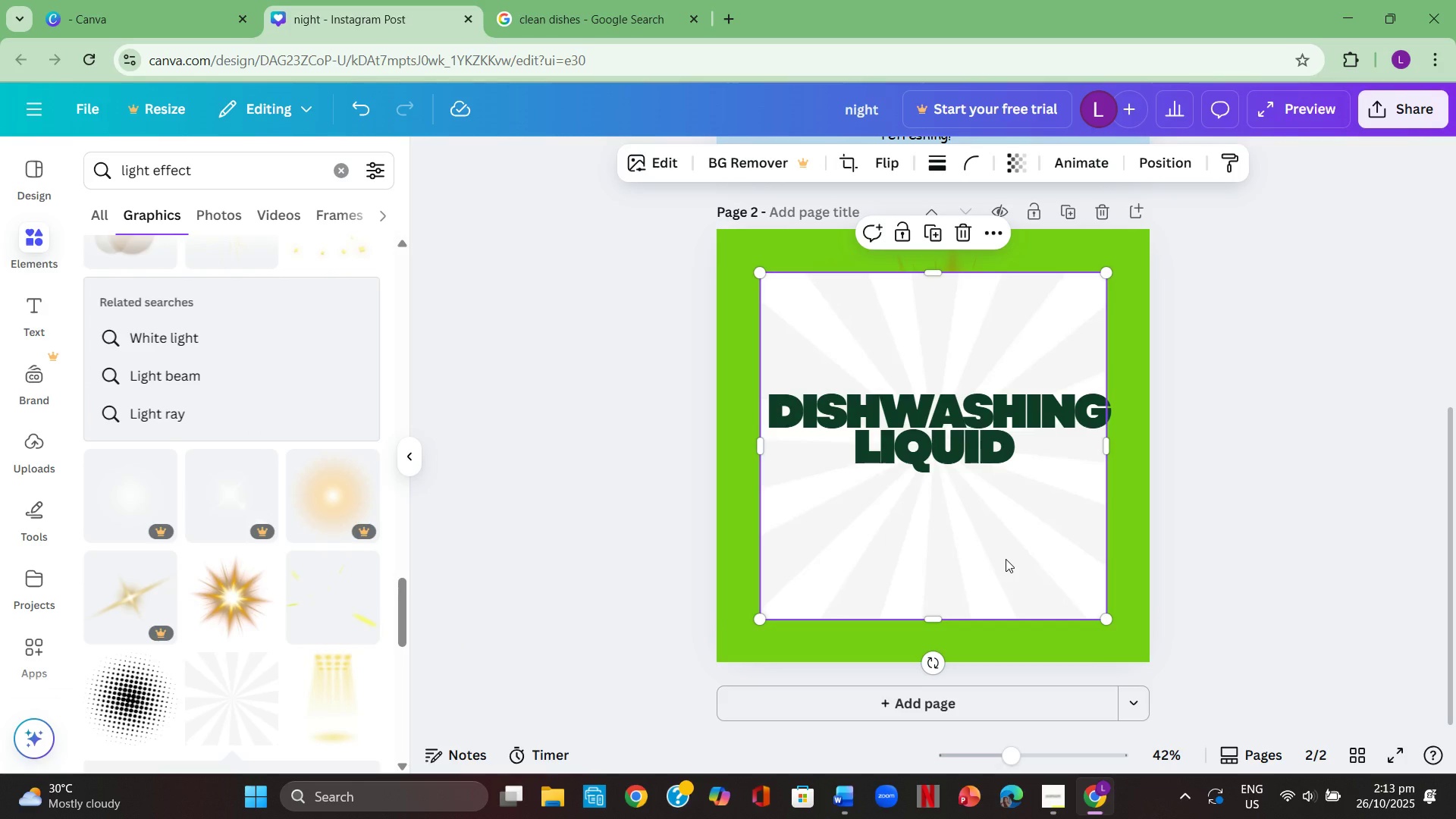 
left_click_drag(start_coordinate=[1006, 559], to_coordinate=[1022, 577])
 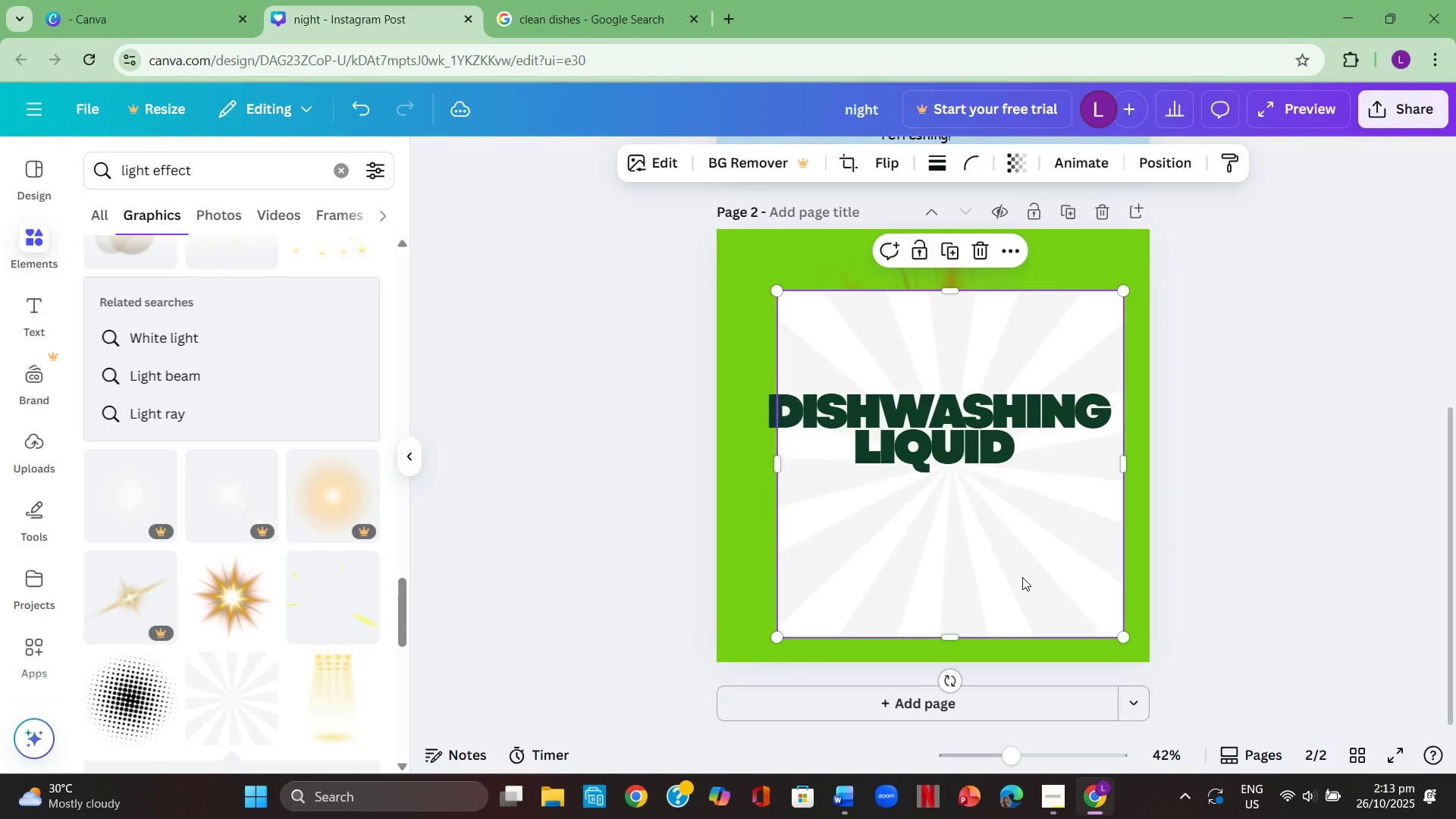 
left_click([1022, 577])
 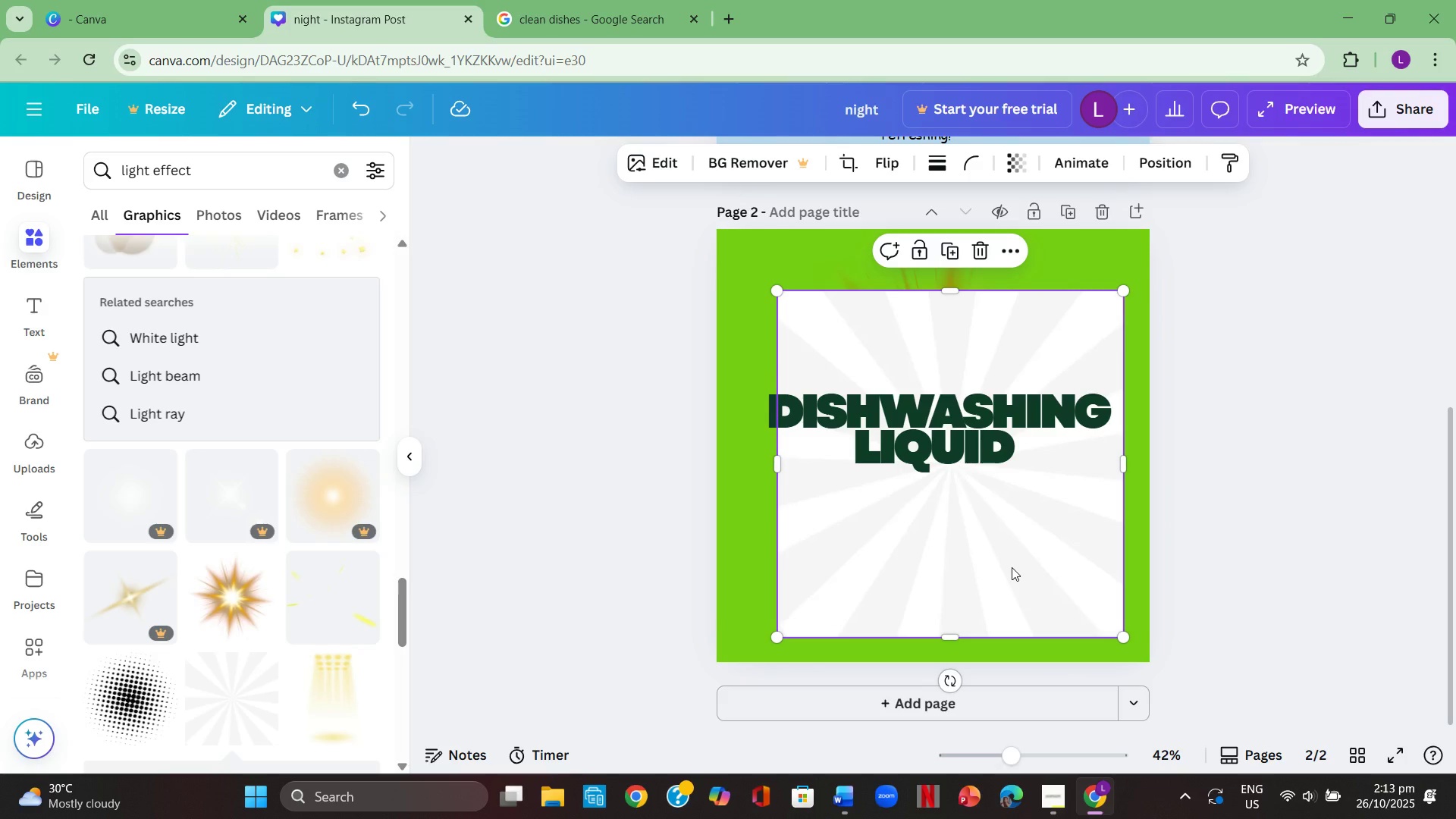 
left_click([1012, 567])
 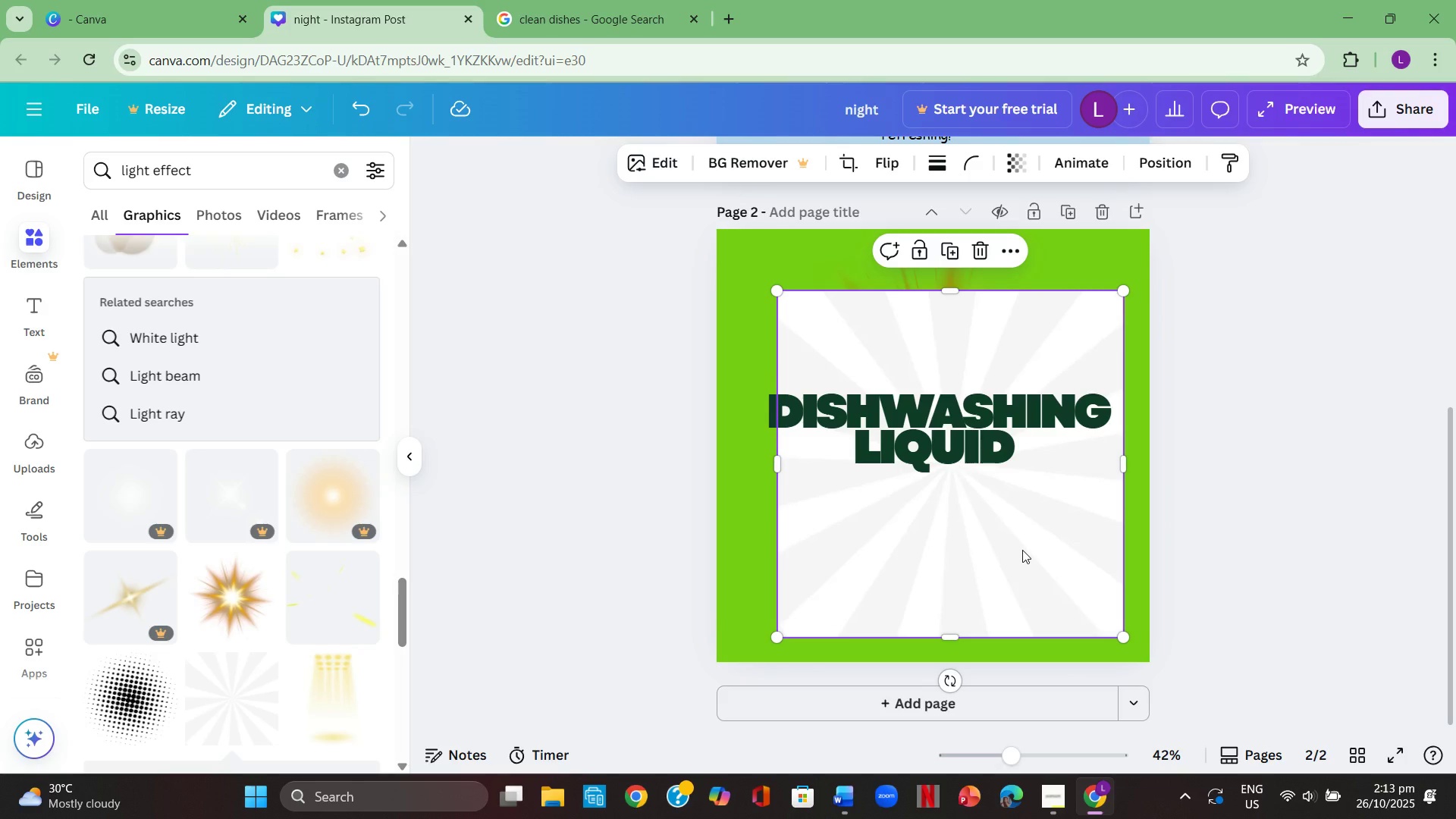 
key(Backspace)
 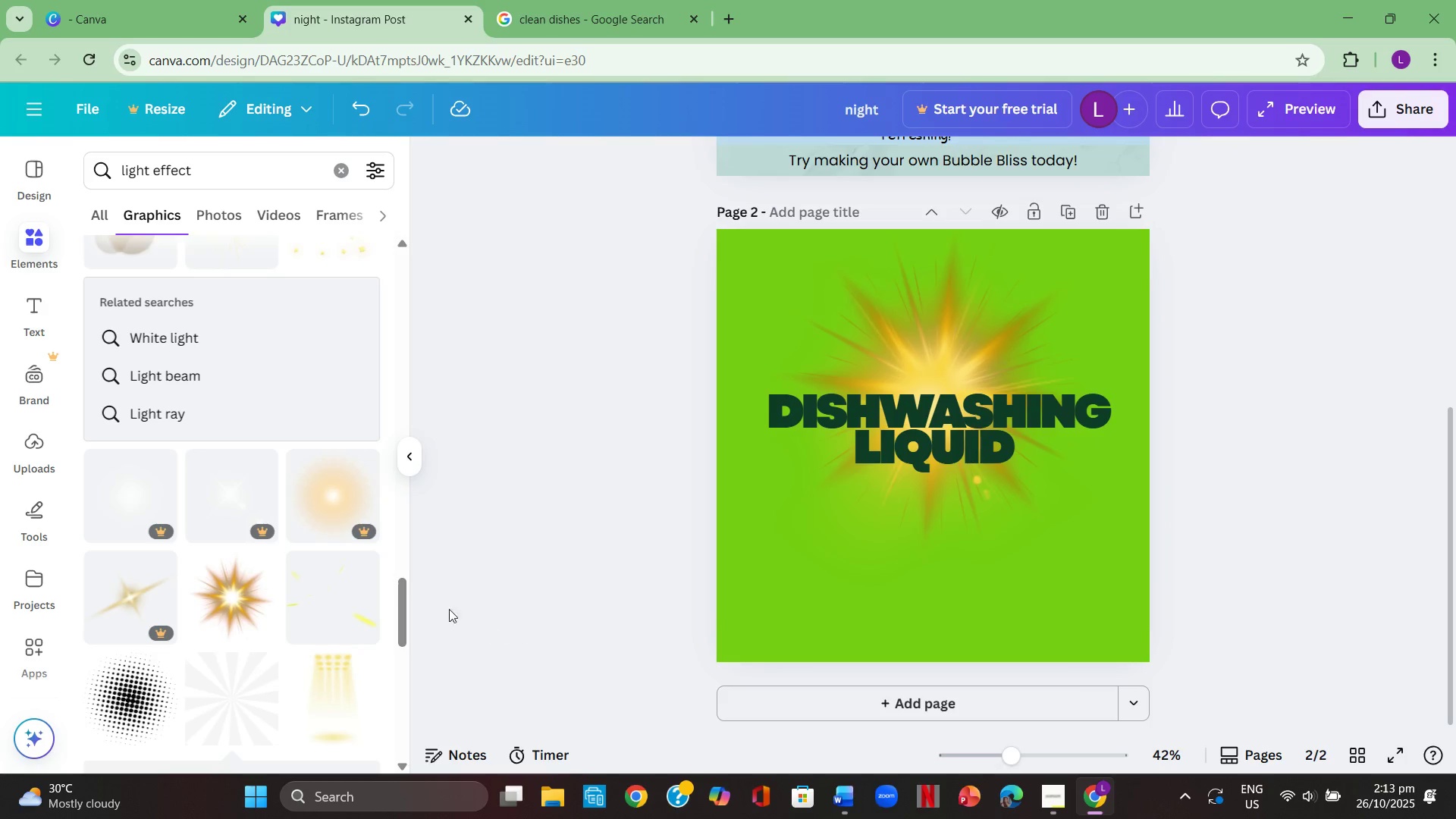 
scroll: coordinate [243, 581], scroll_direction: down, amount: 1.0
 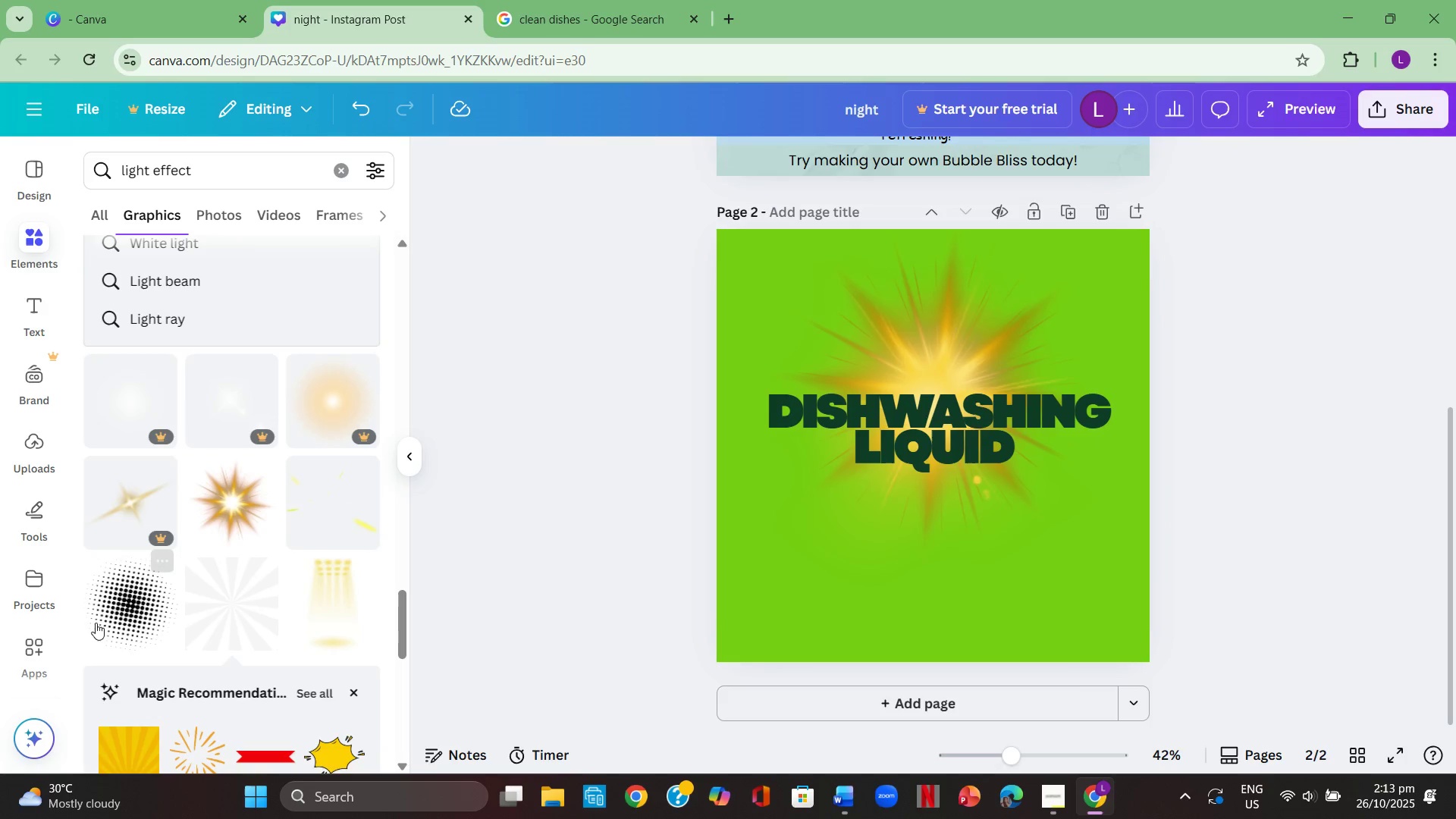 
left_click([96, 623])
 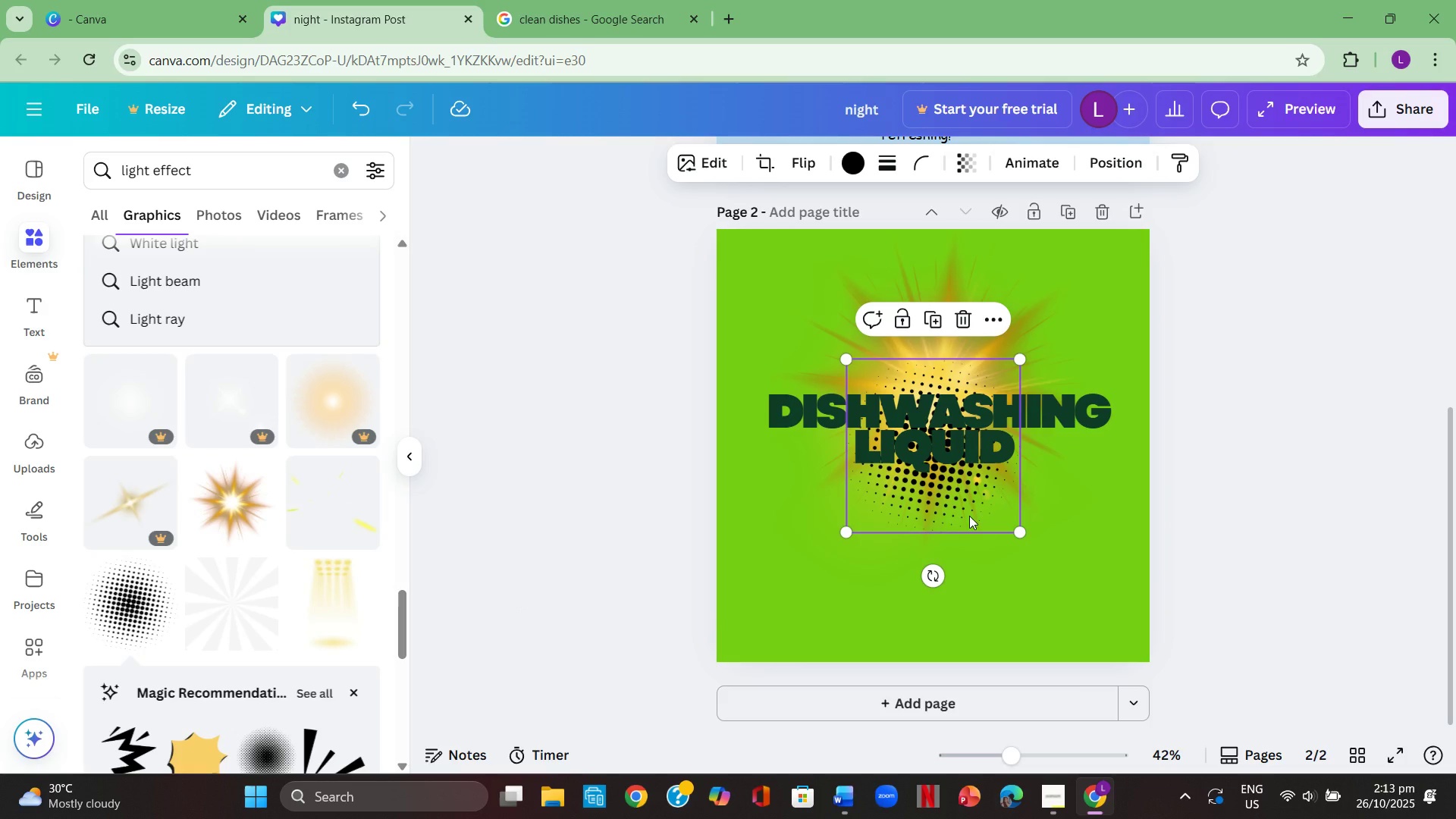 
left_click_drag(start_coordinate=[969, 516], to_coordinate=[877, 526])
 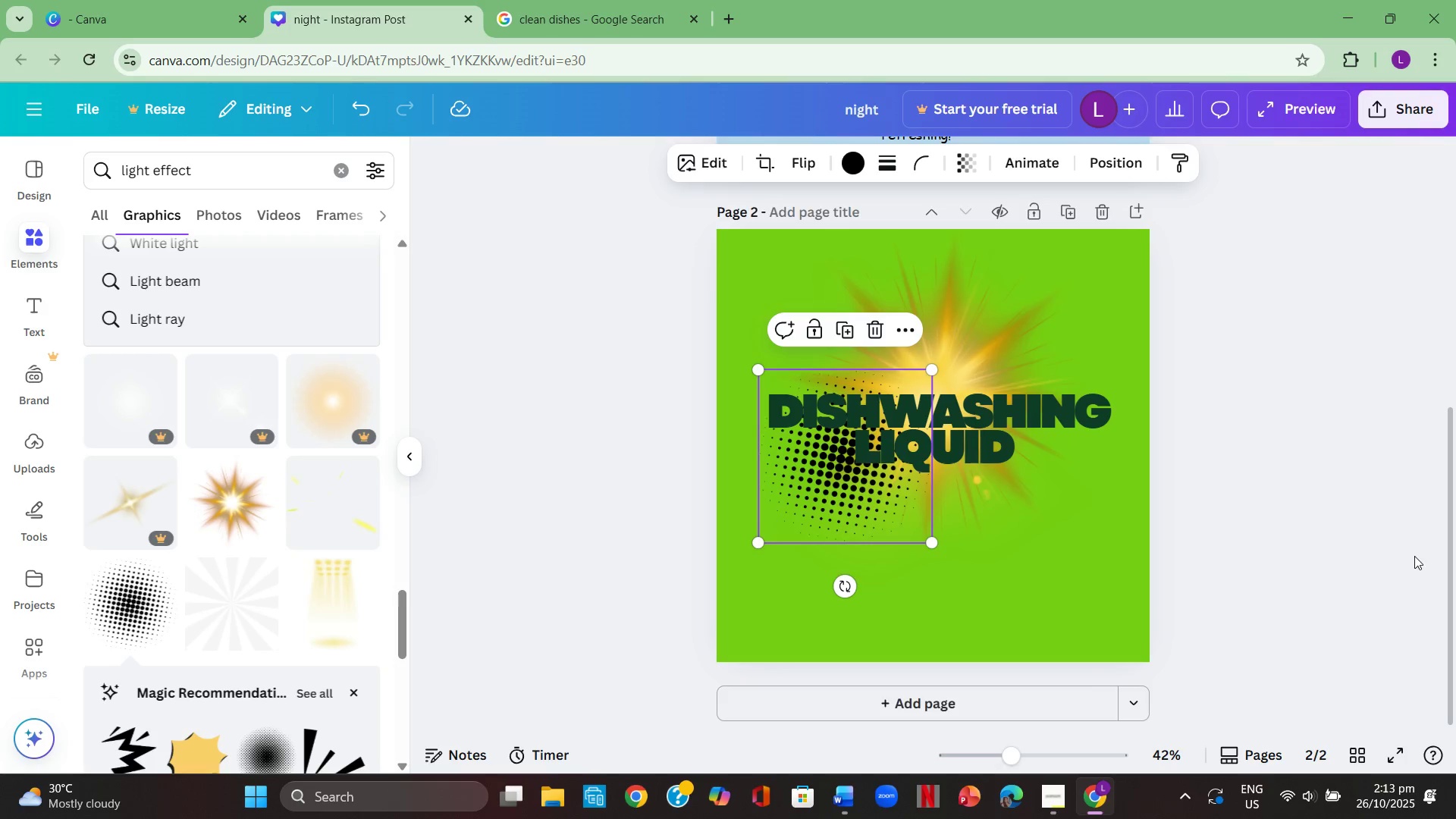 
left_click([1414, 556])
 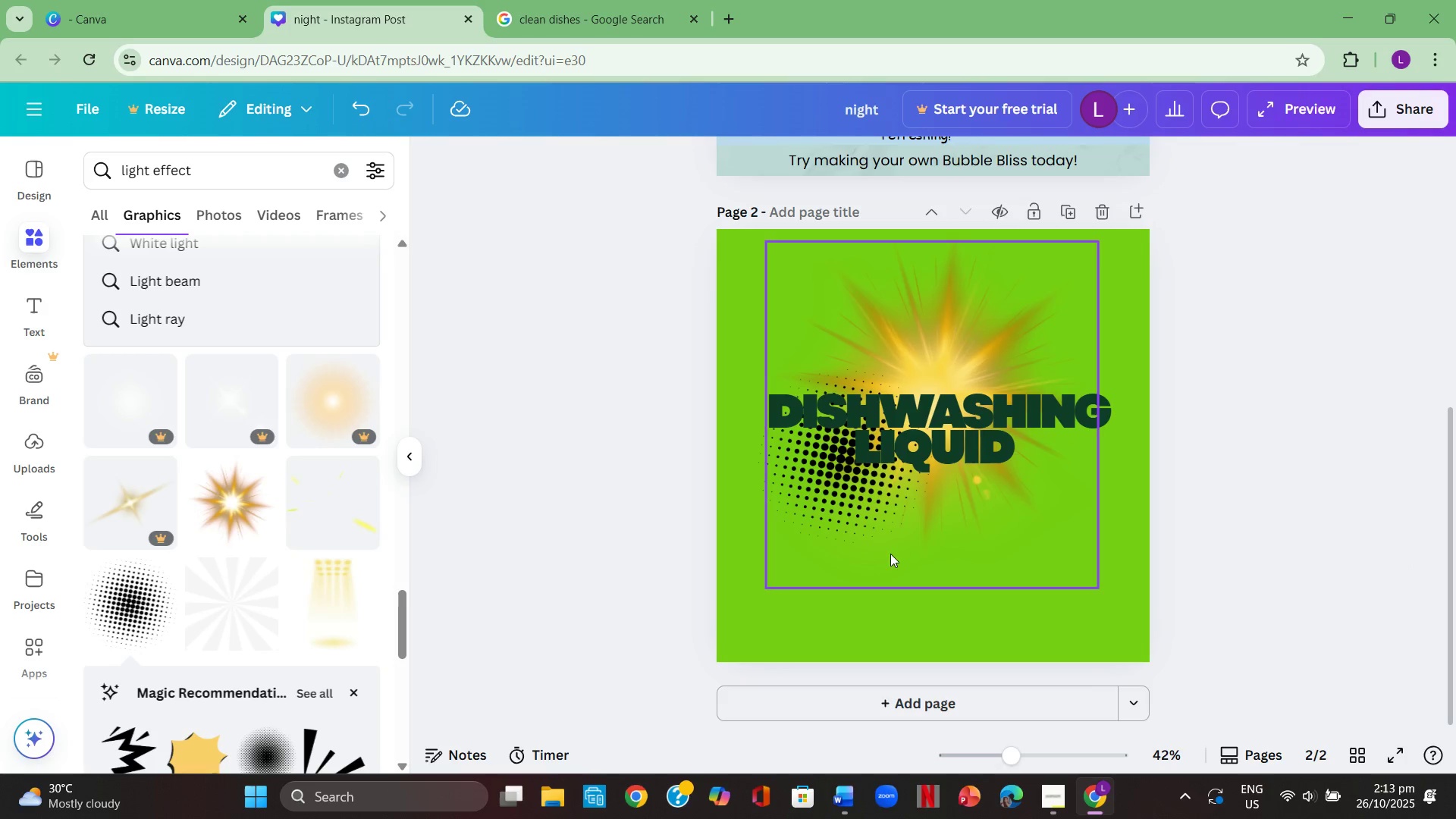 
left_click_drag(start_coordinate=[867, 507], to_coordinate=[786, 683])
 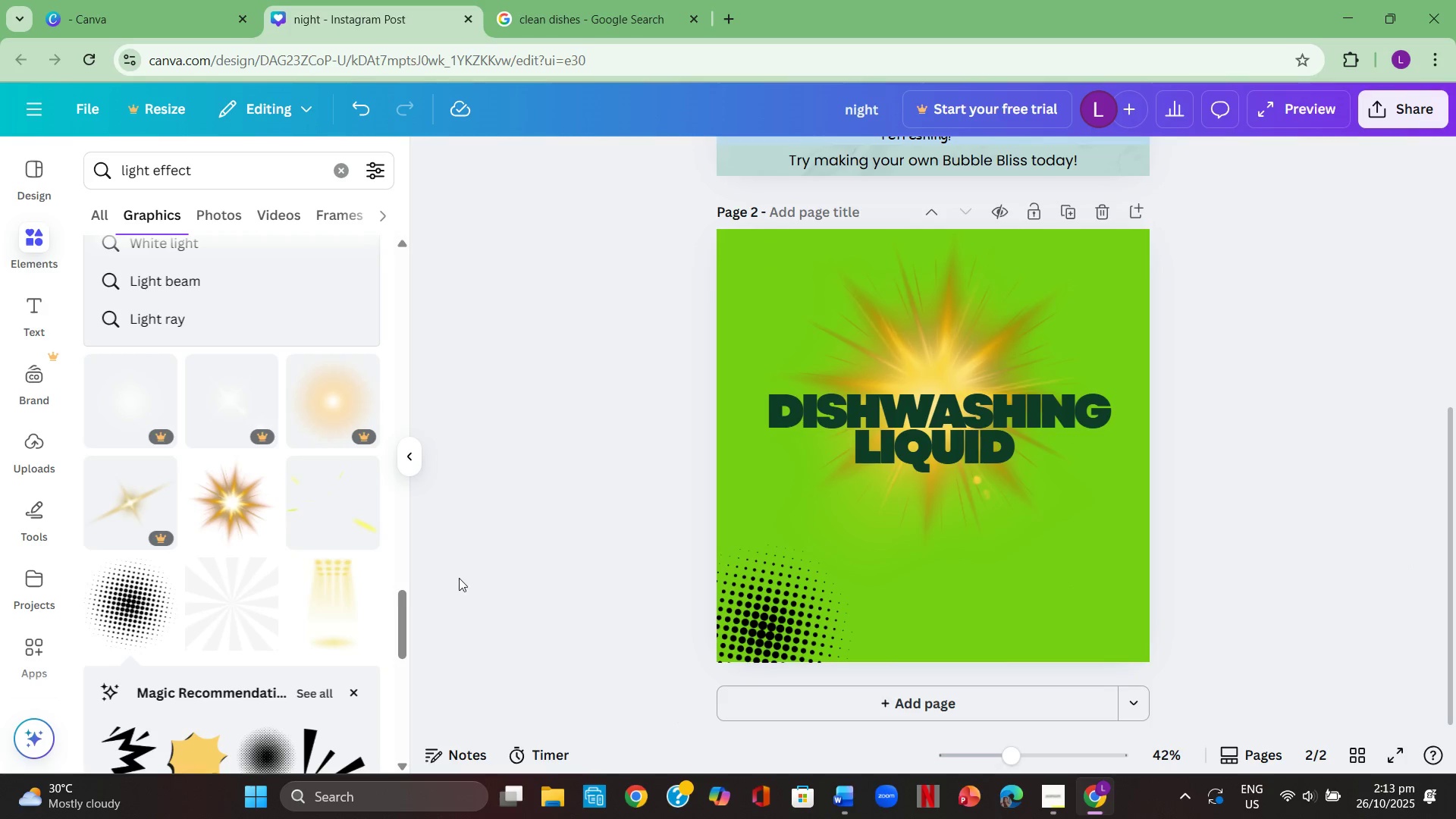 
scroll: coordinate [183, 603], scroll_direction: down, amount: 7.0
 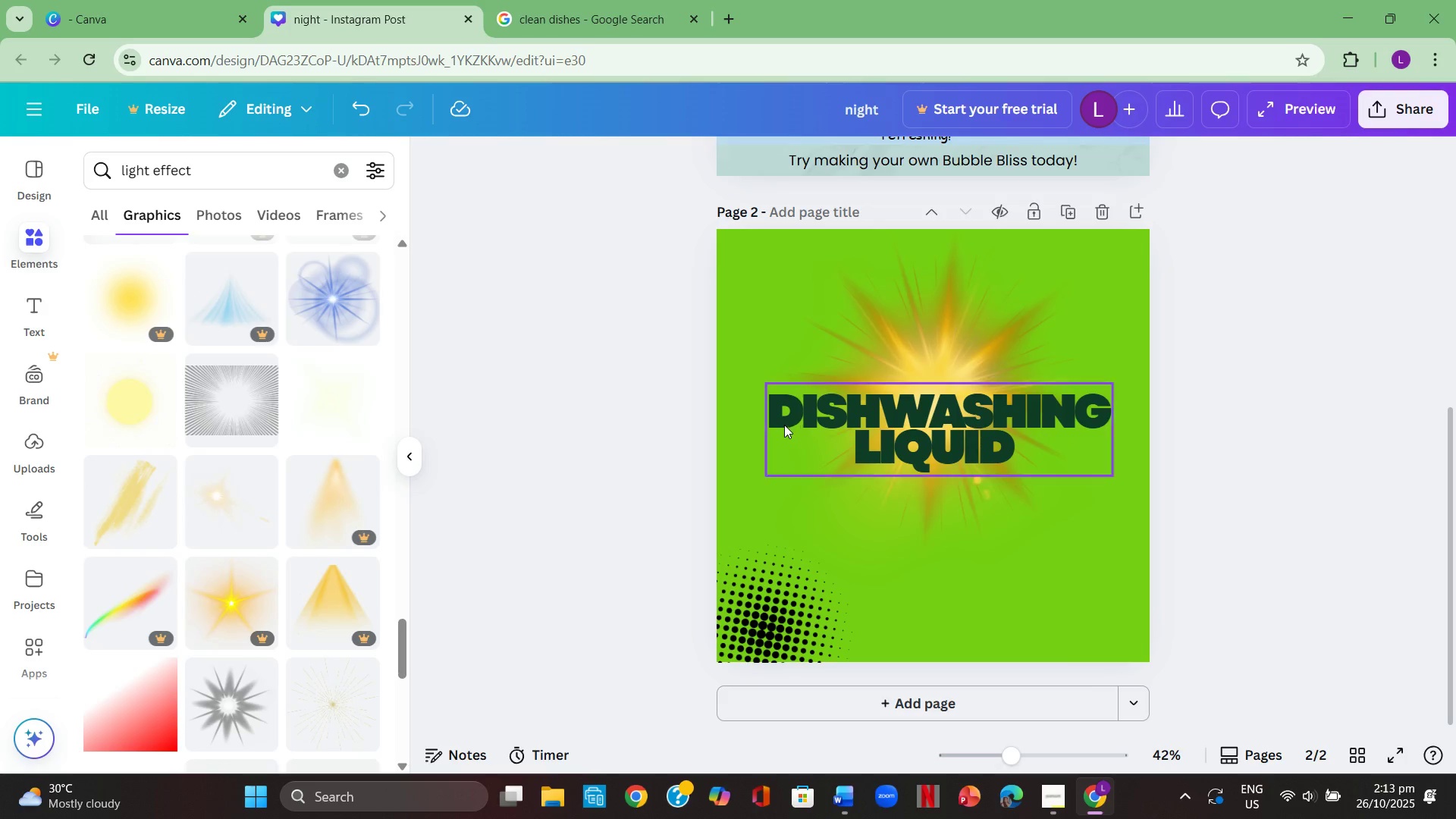 
scroll: coordinate [723, 391], scroll_direction: up, amount: 5.0
 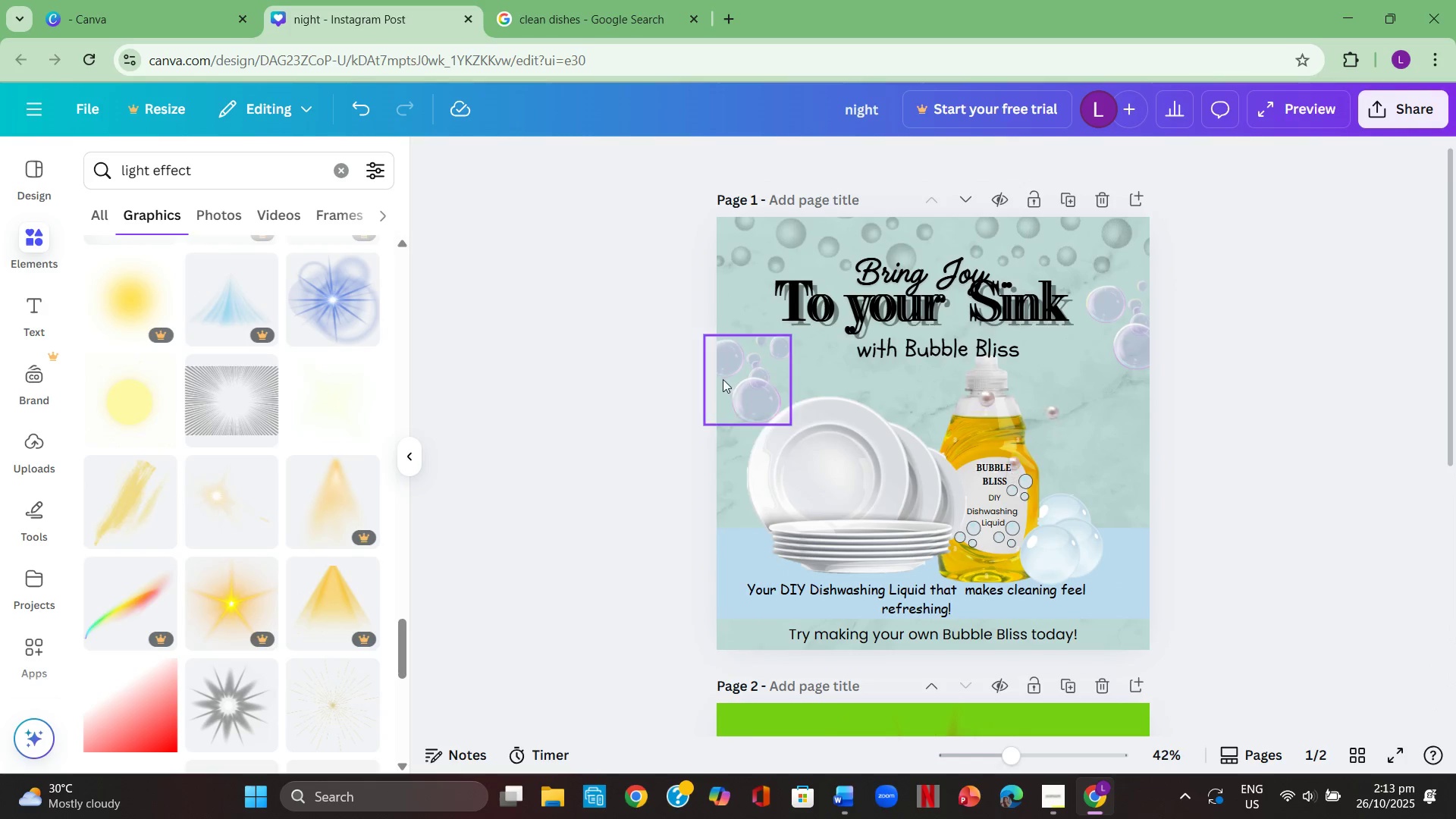 
left_click([588, 359])
 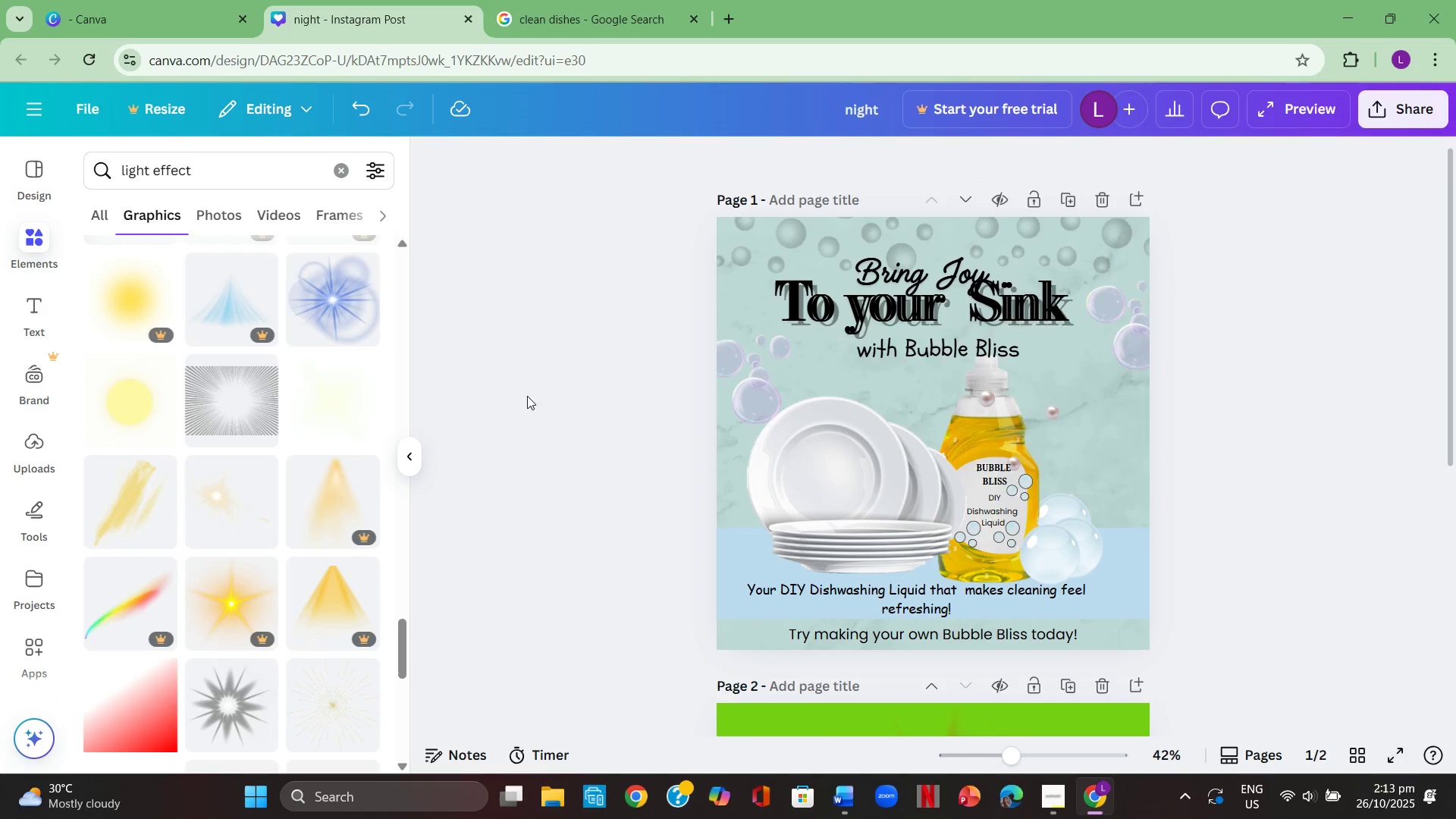 
scroll: coordinate [288, 541], scroll_direction: down, amount: 16.0
 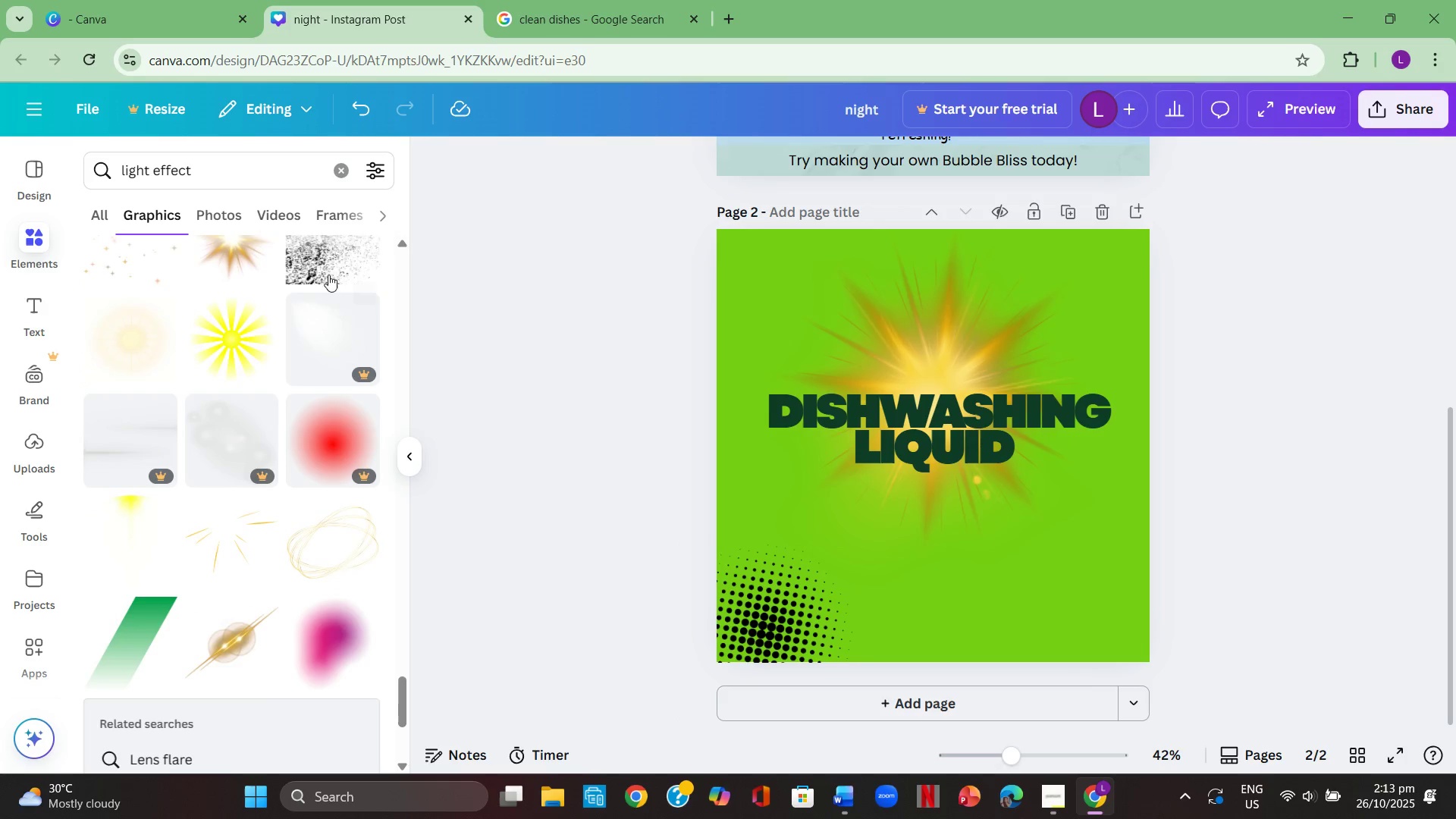 
left_click([325, 268])
 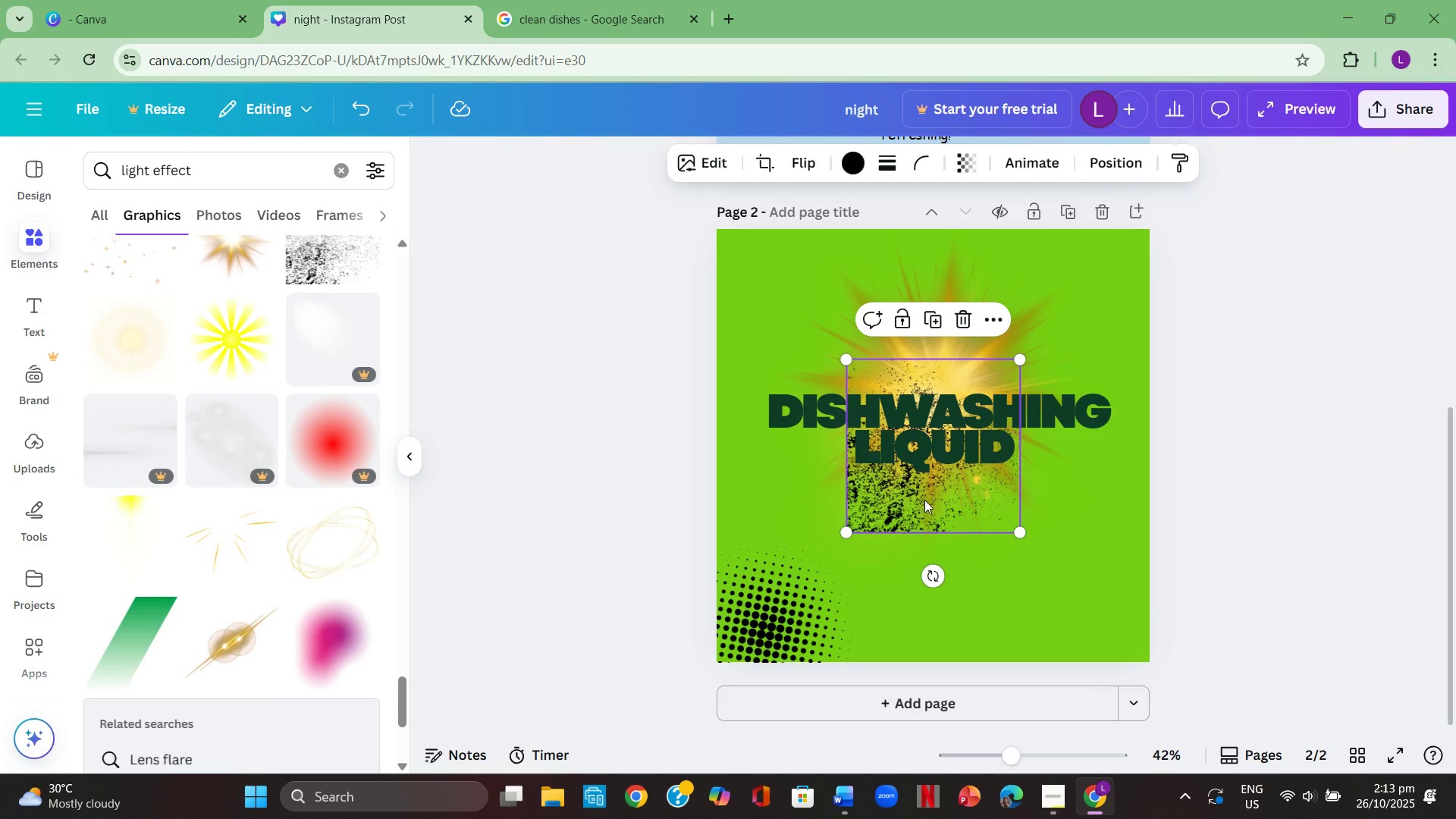 
left_click_drag(start_coordinate=[927, 504], to_coordinate=[783, 299])
 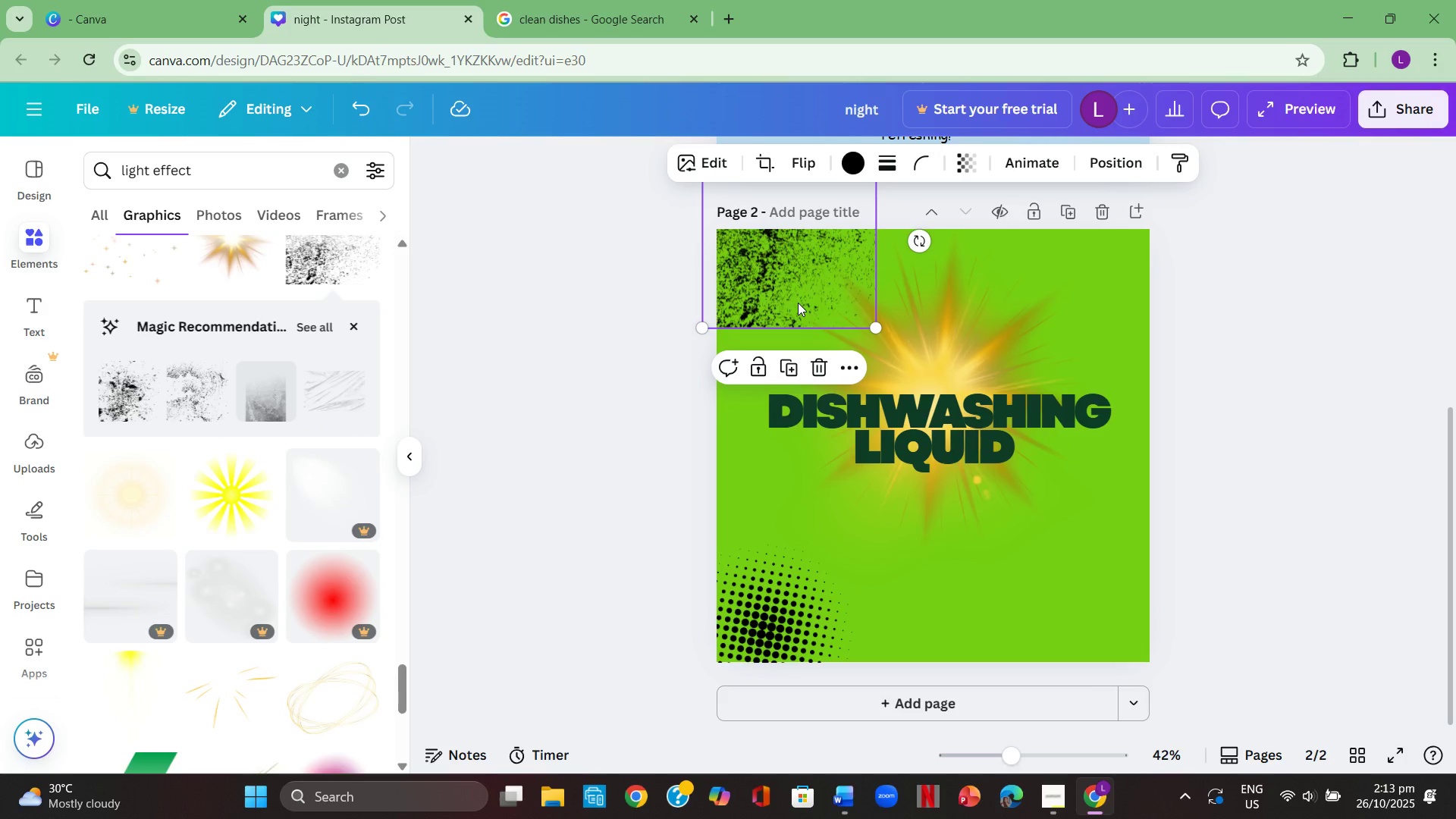 
left_click([798, 303])
 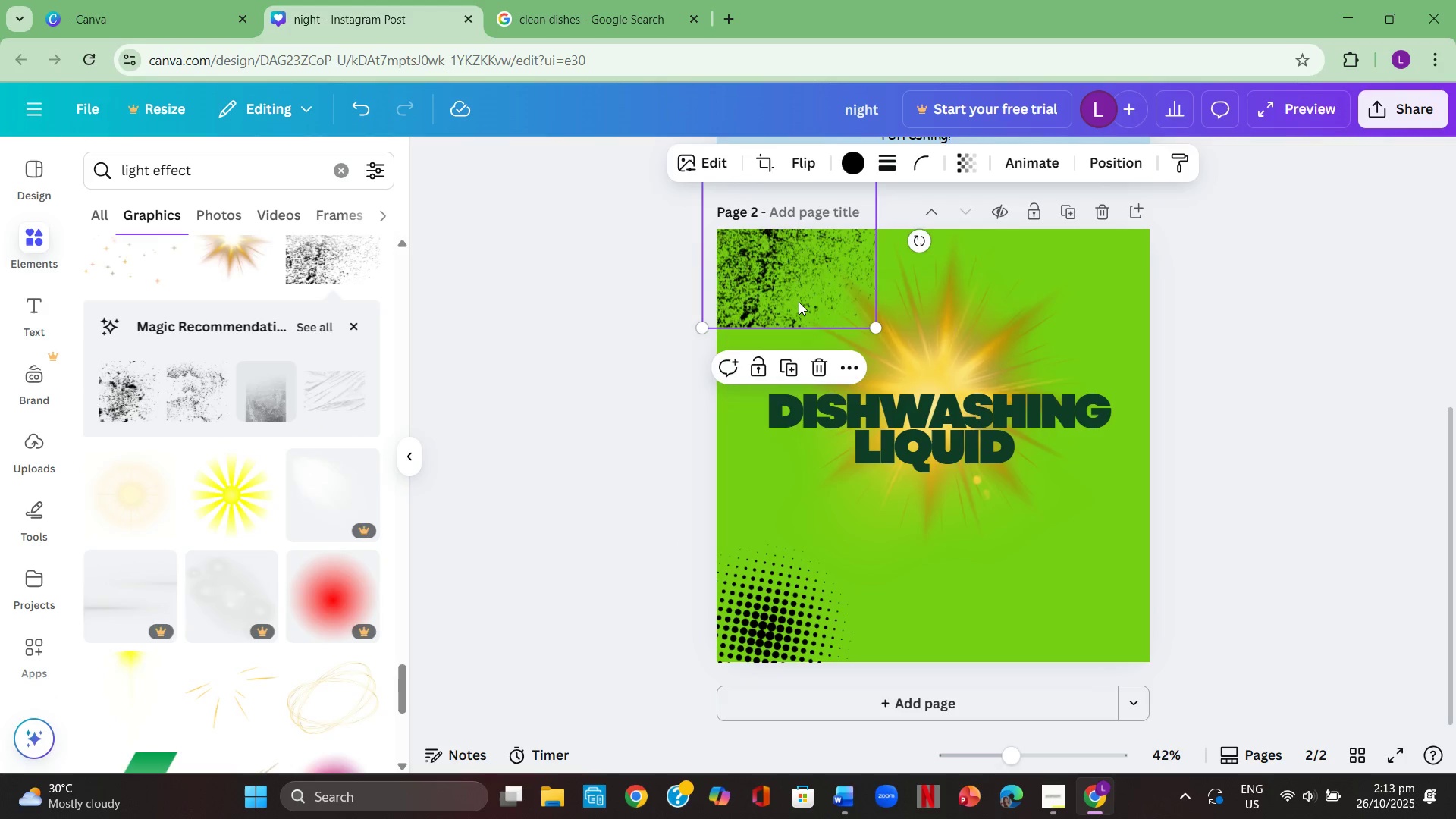 
key(Backspace)
 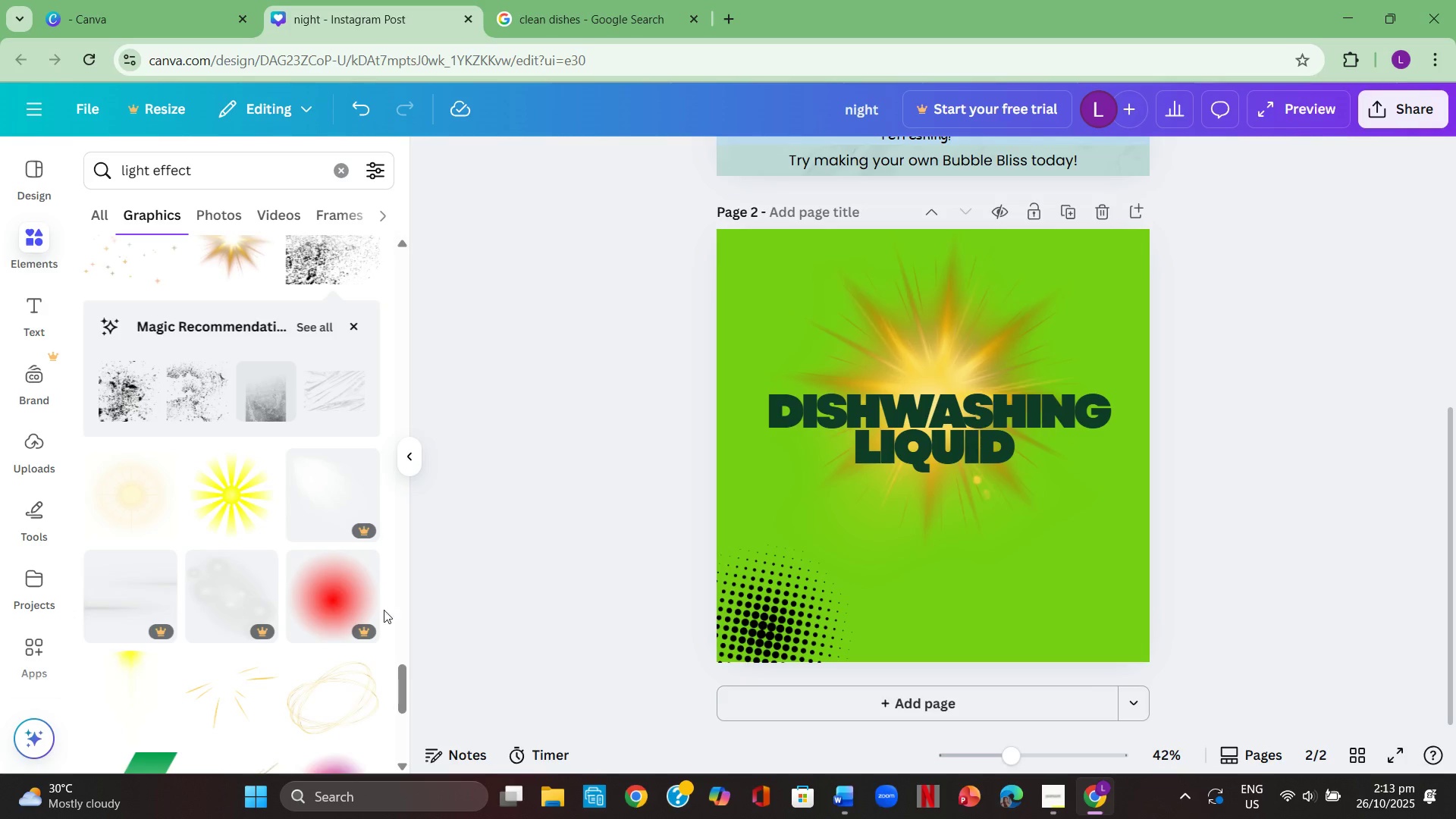 
scroll: coordinate [319, 574], scroll_direction: down, amount: 15.0
 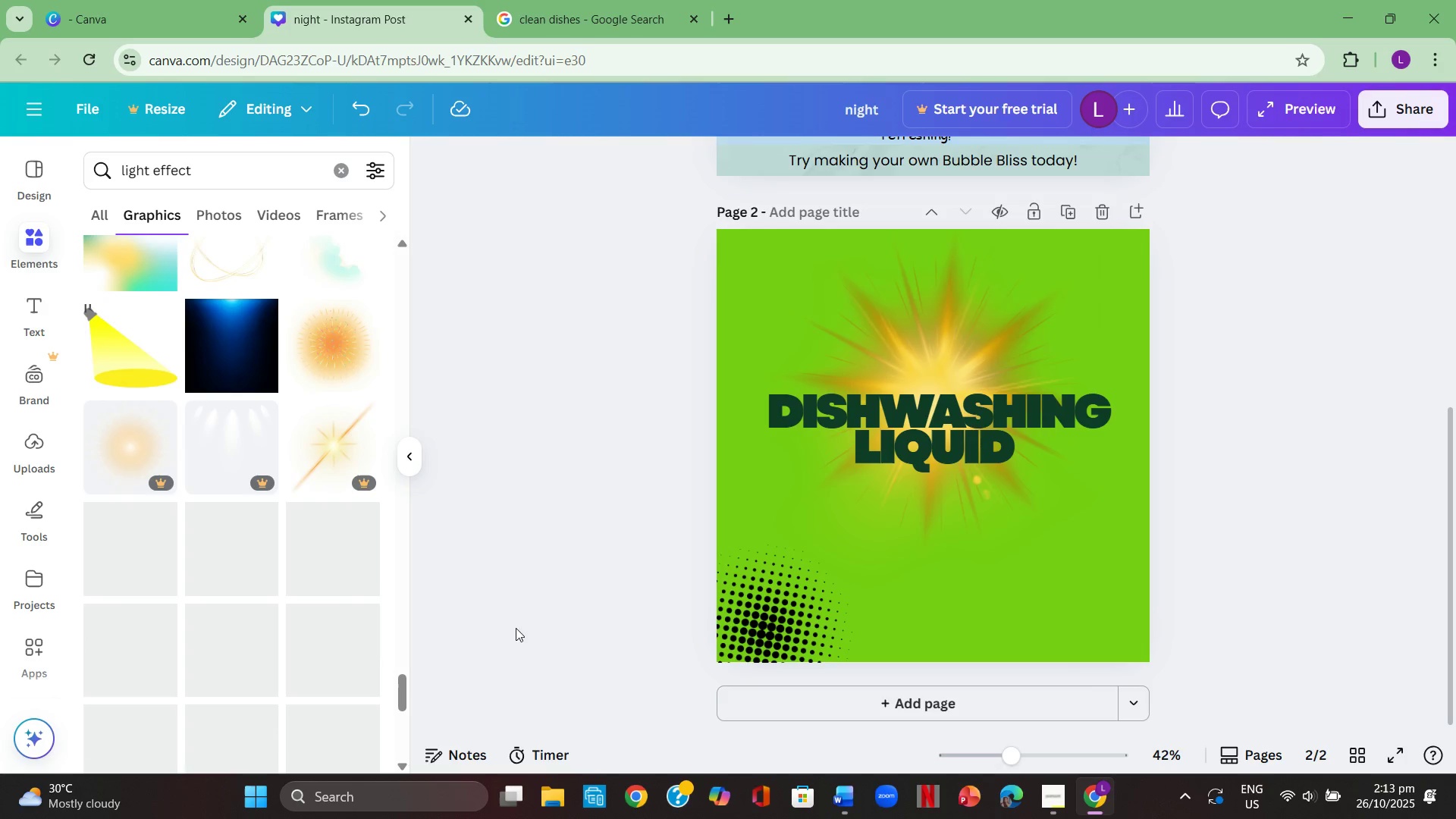 
left_click([774, 626])
 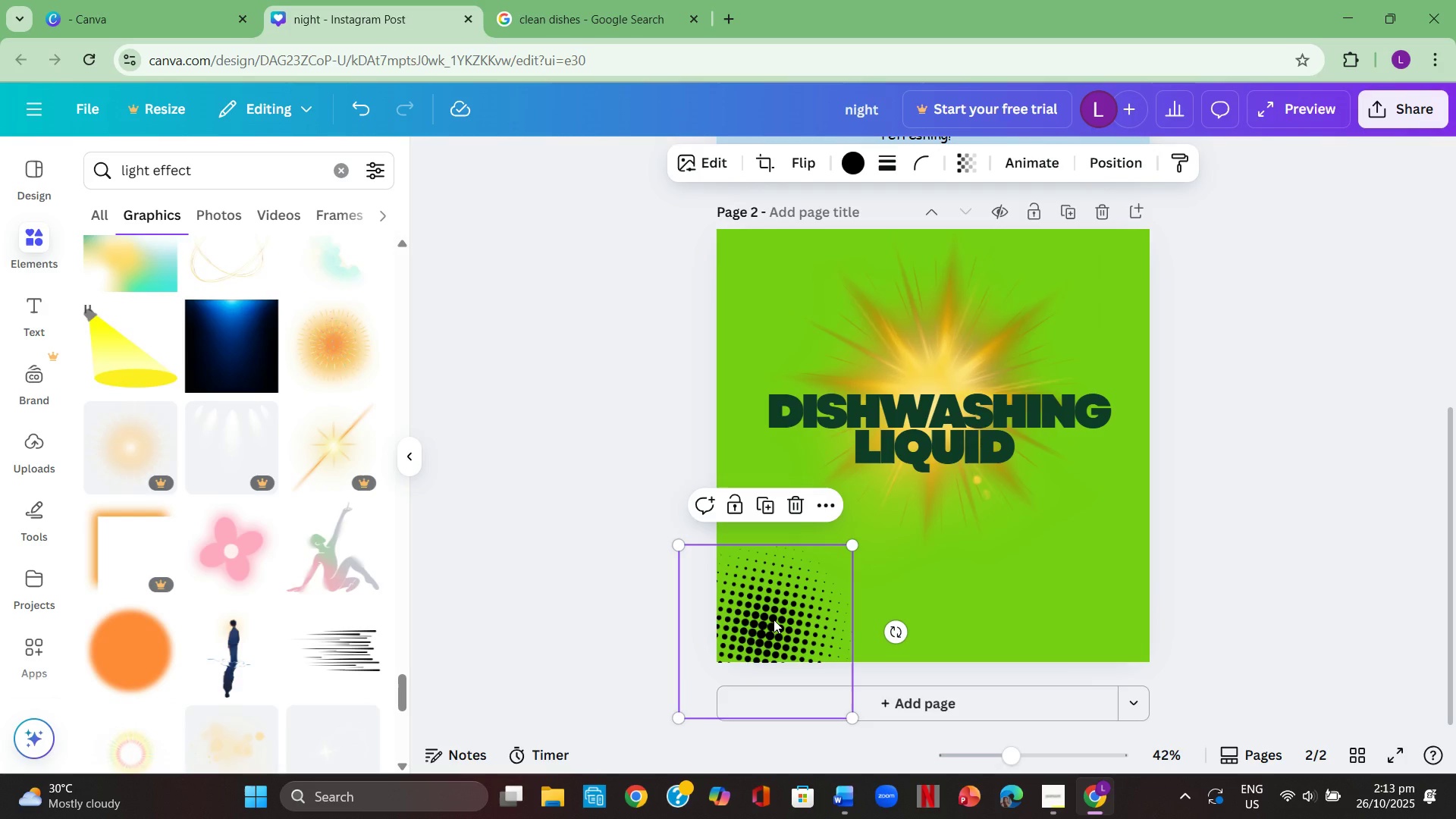 
key(Control+ControlLeft)
 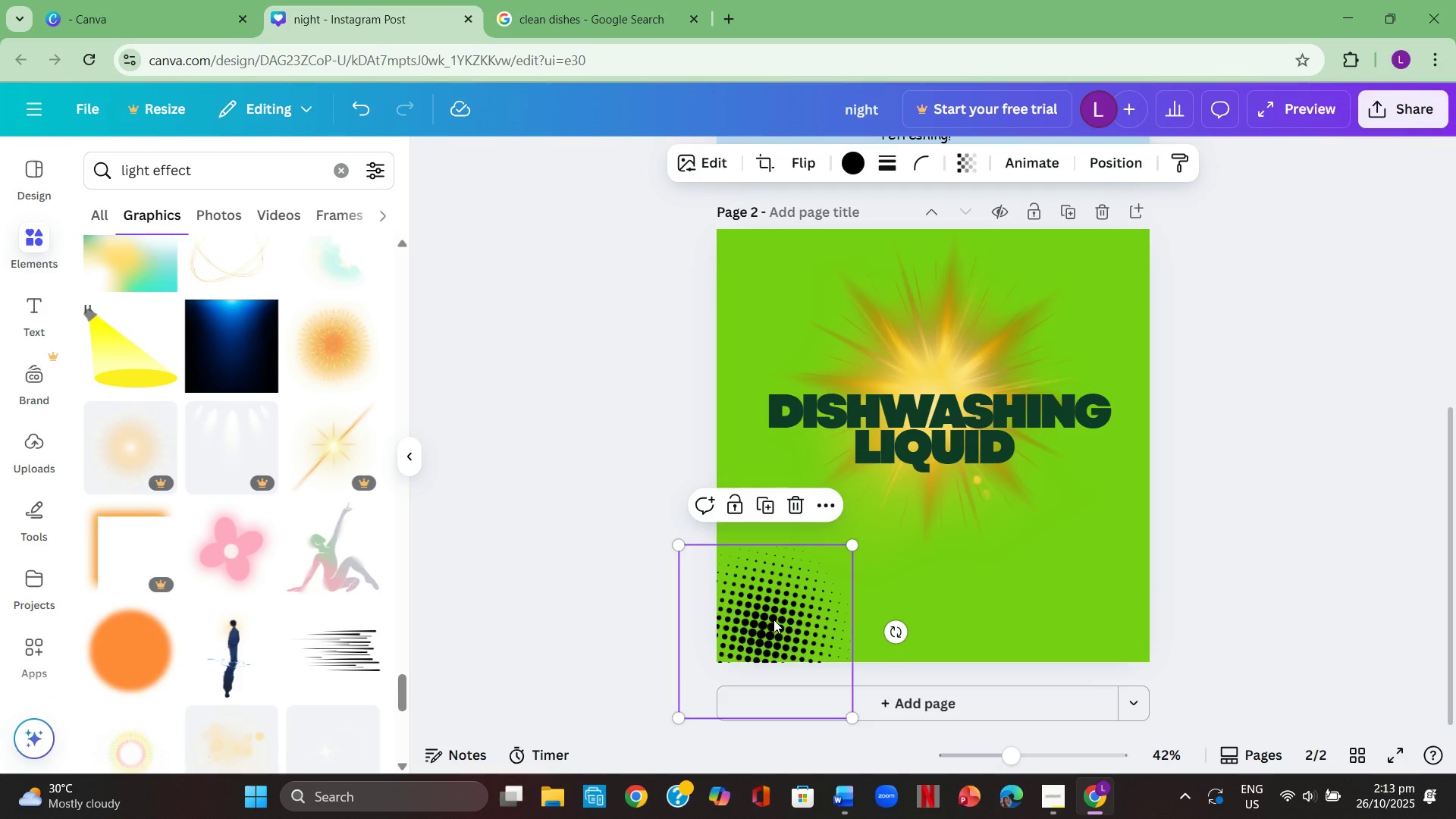 
key(Control+C)
 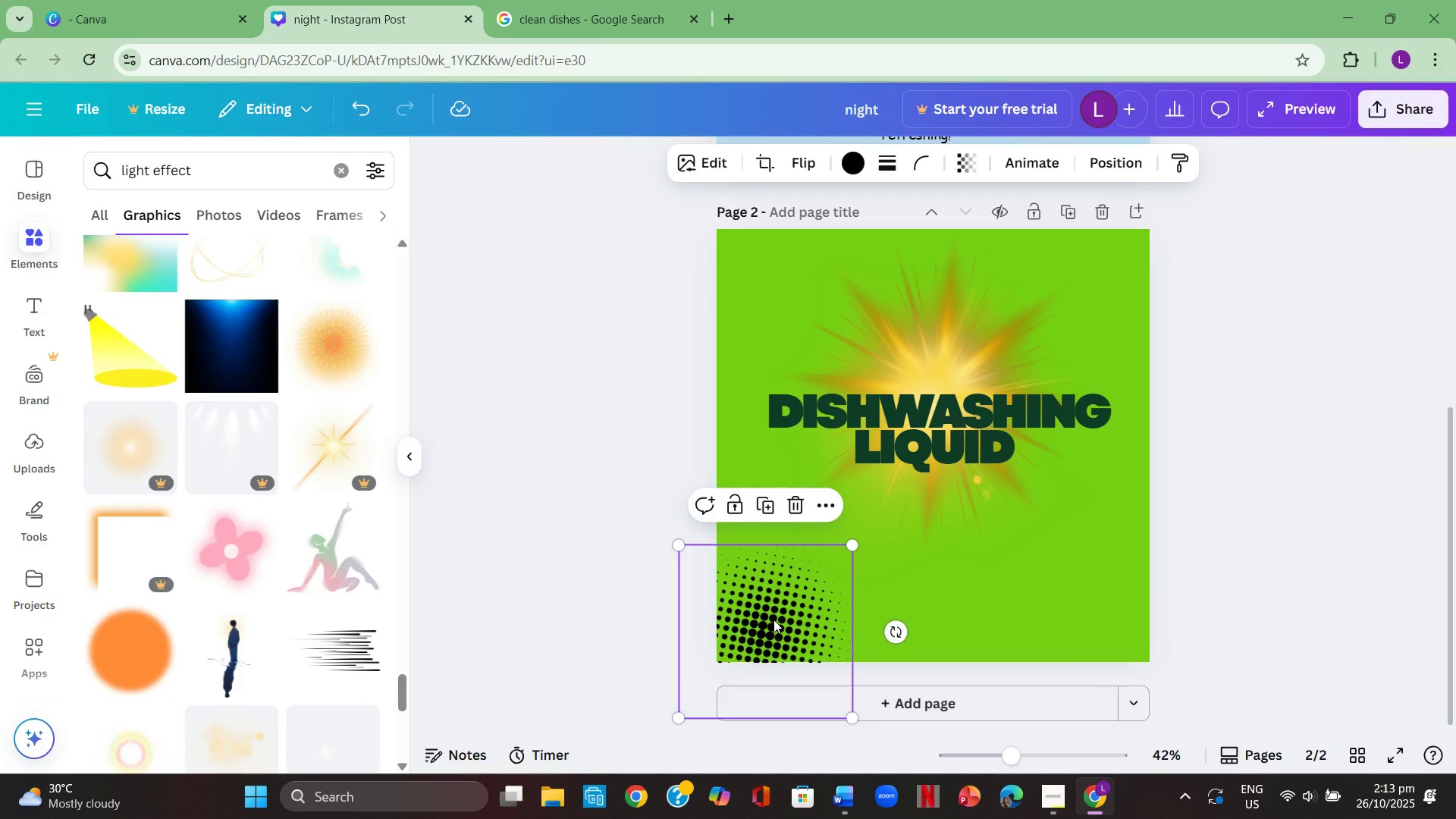 
key(Control+ControlLeft)
 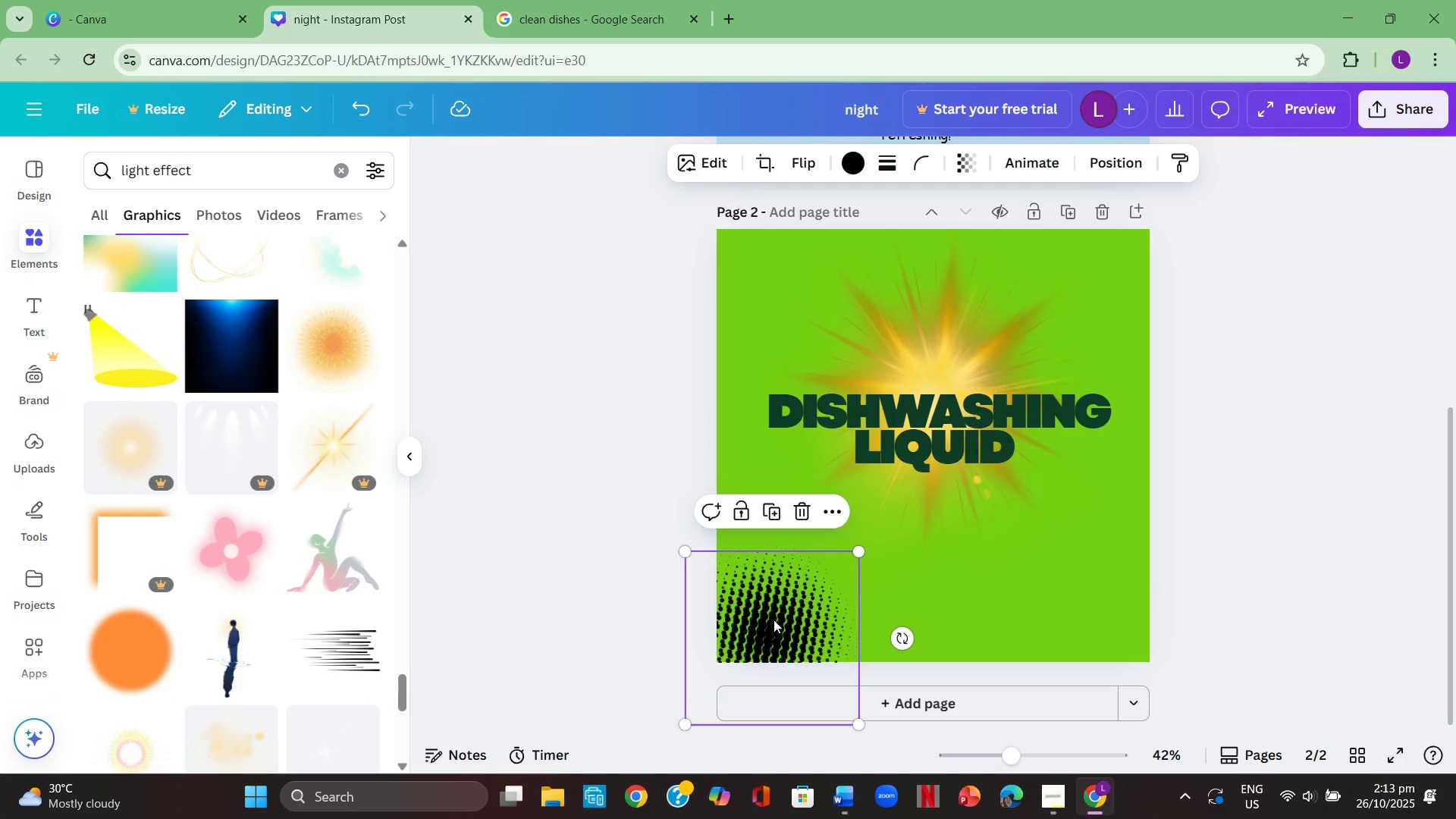 
key(Control+V)
 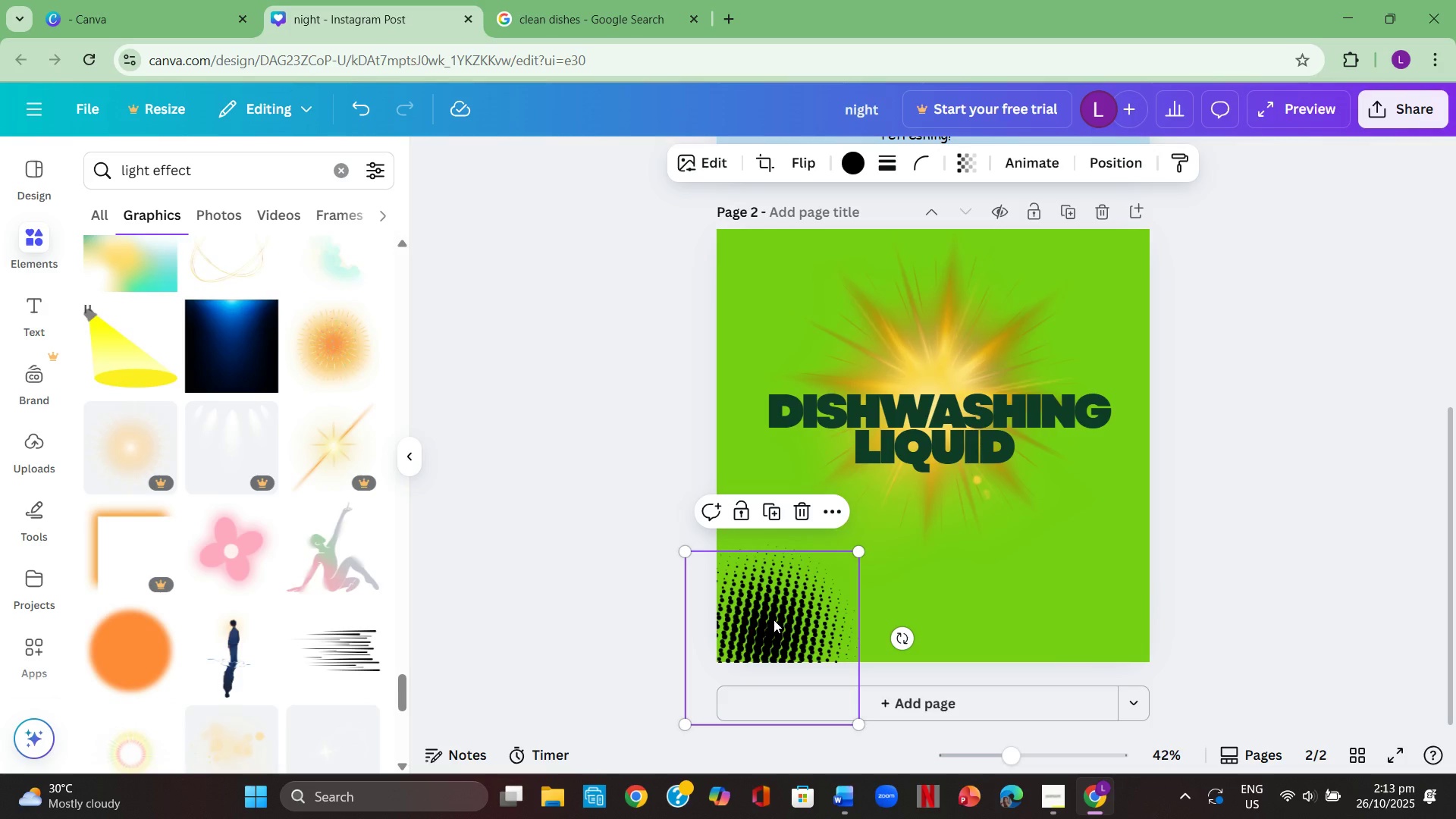 
left_click_drag(start_coordinate=[774, 620], to_coordinate=[1126, 244])
 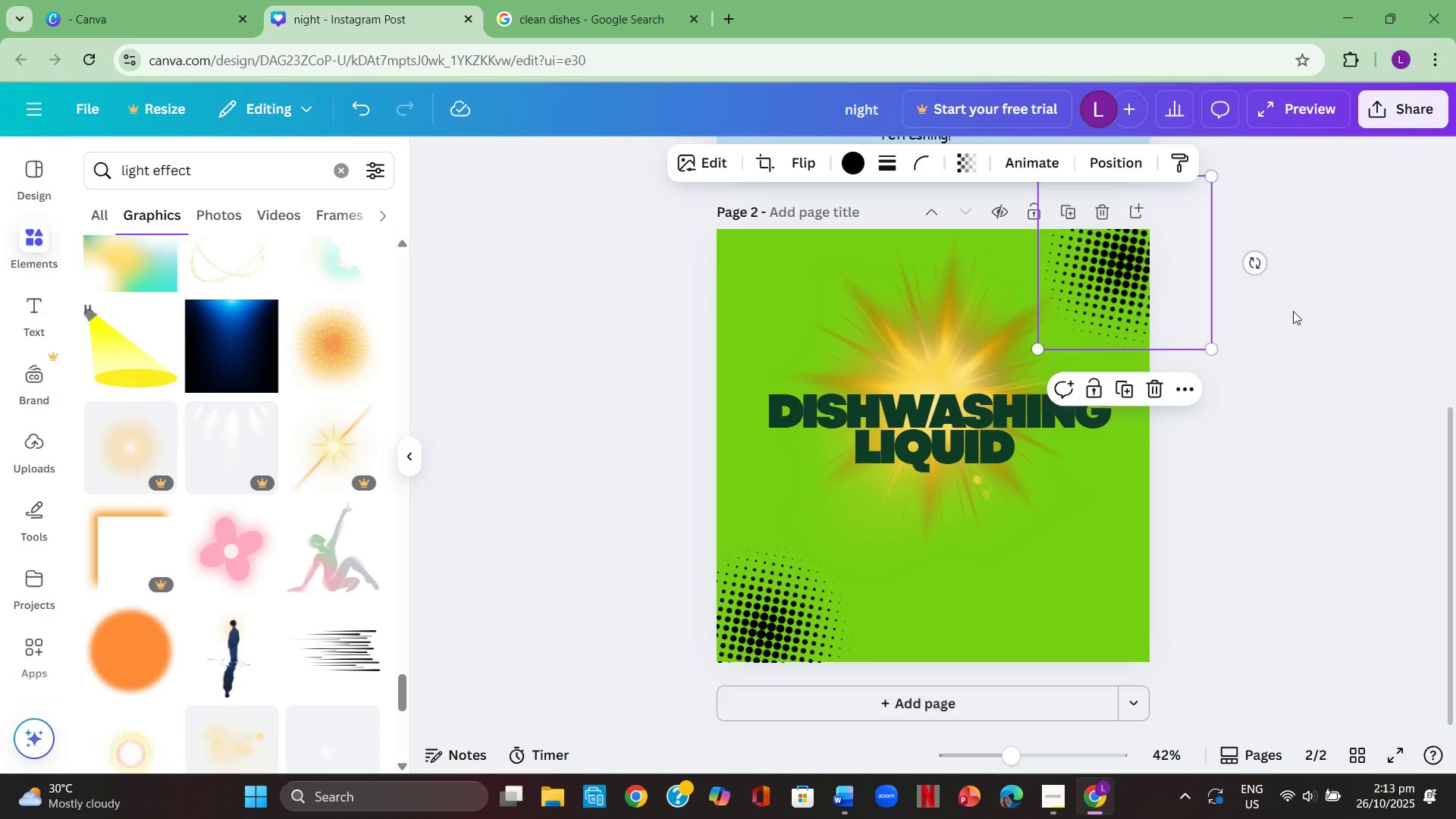 
left_click([1293, 311])
 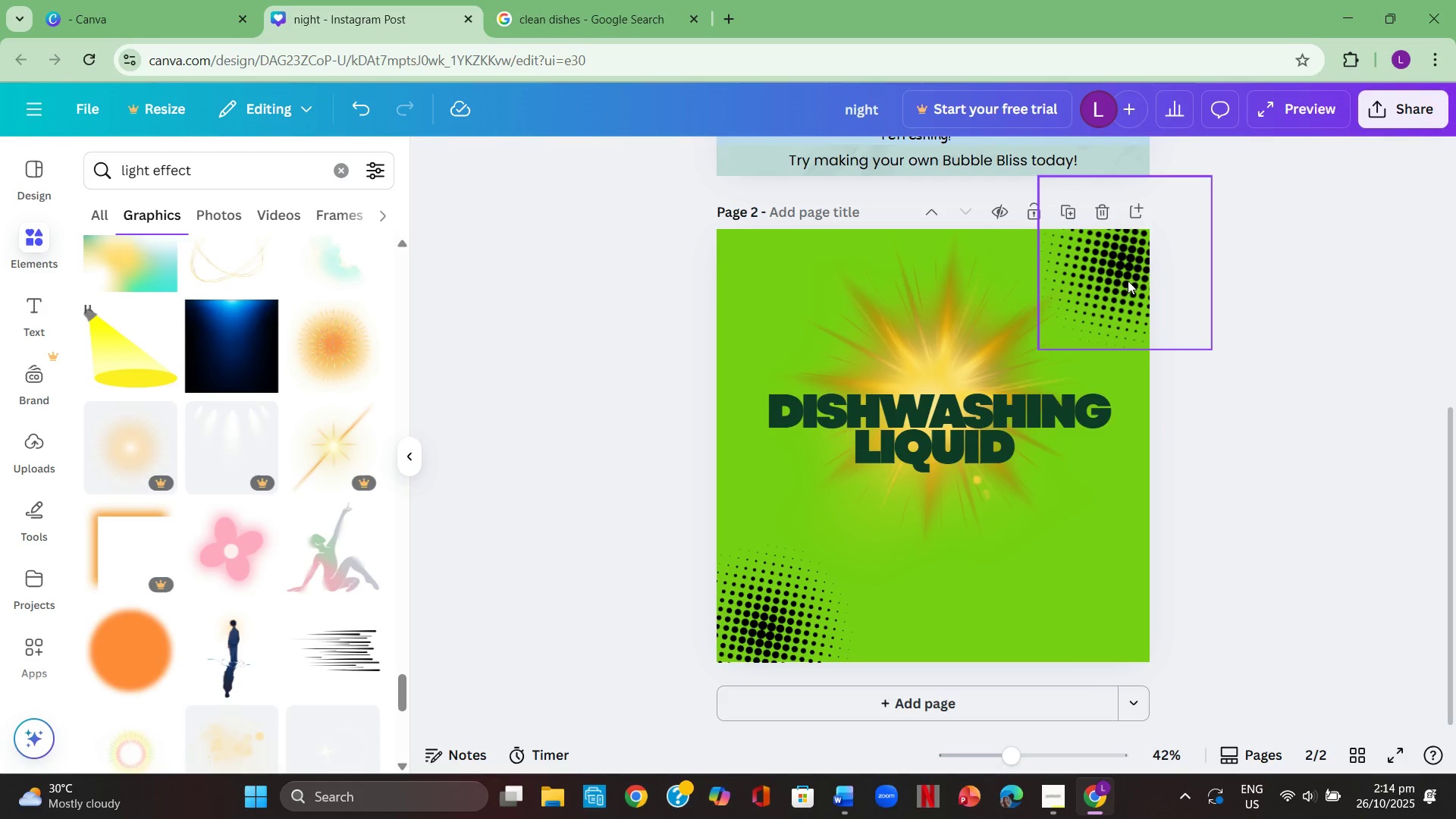 
left_click([1128, 280])
 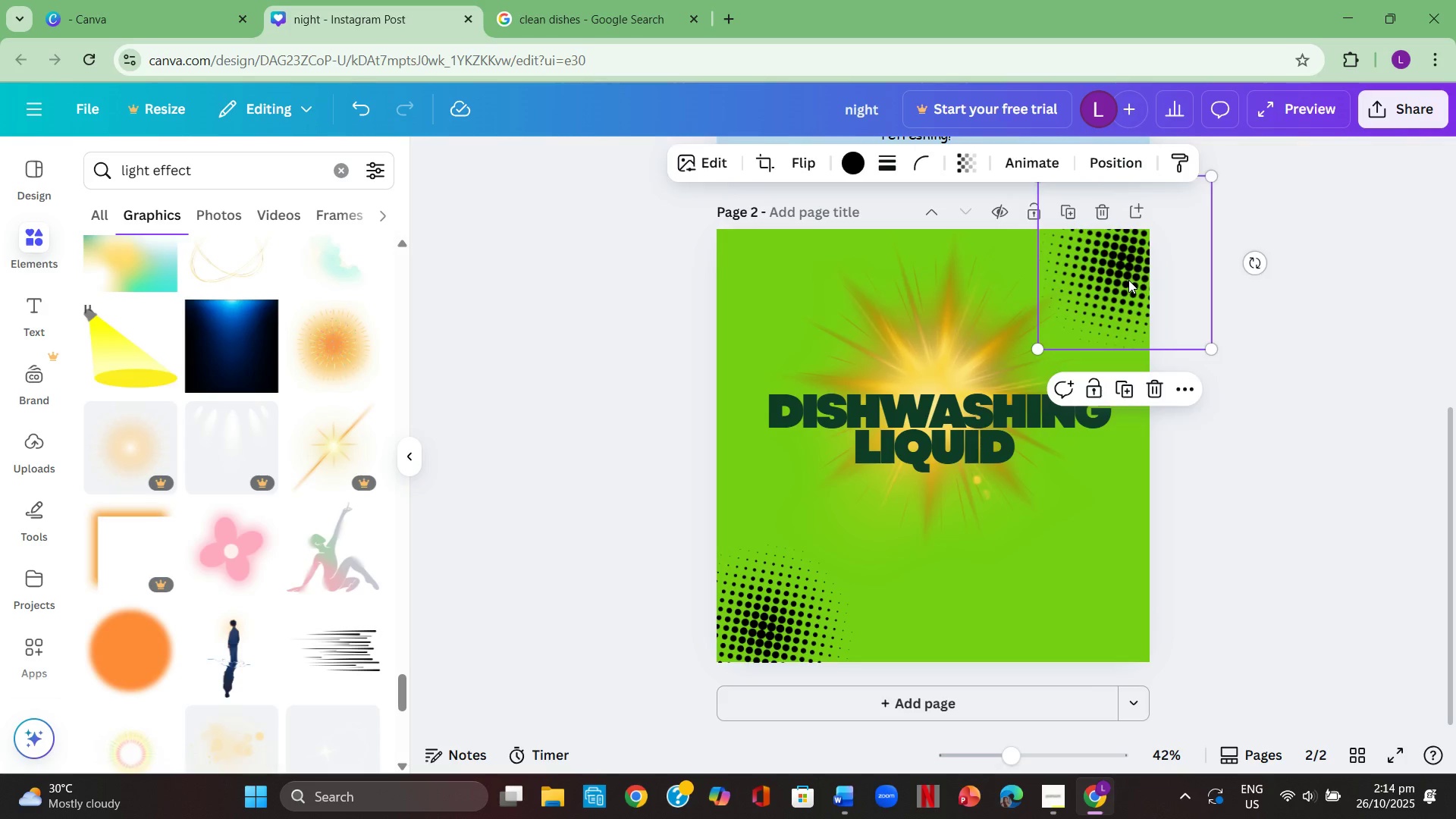 
key(Backspace)
 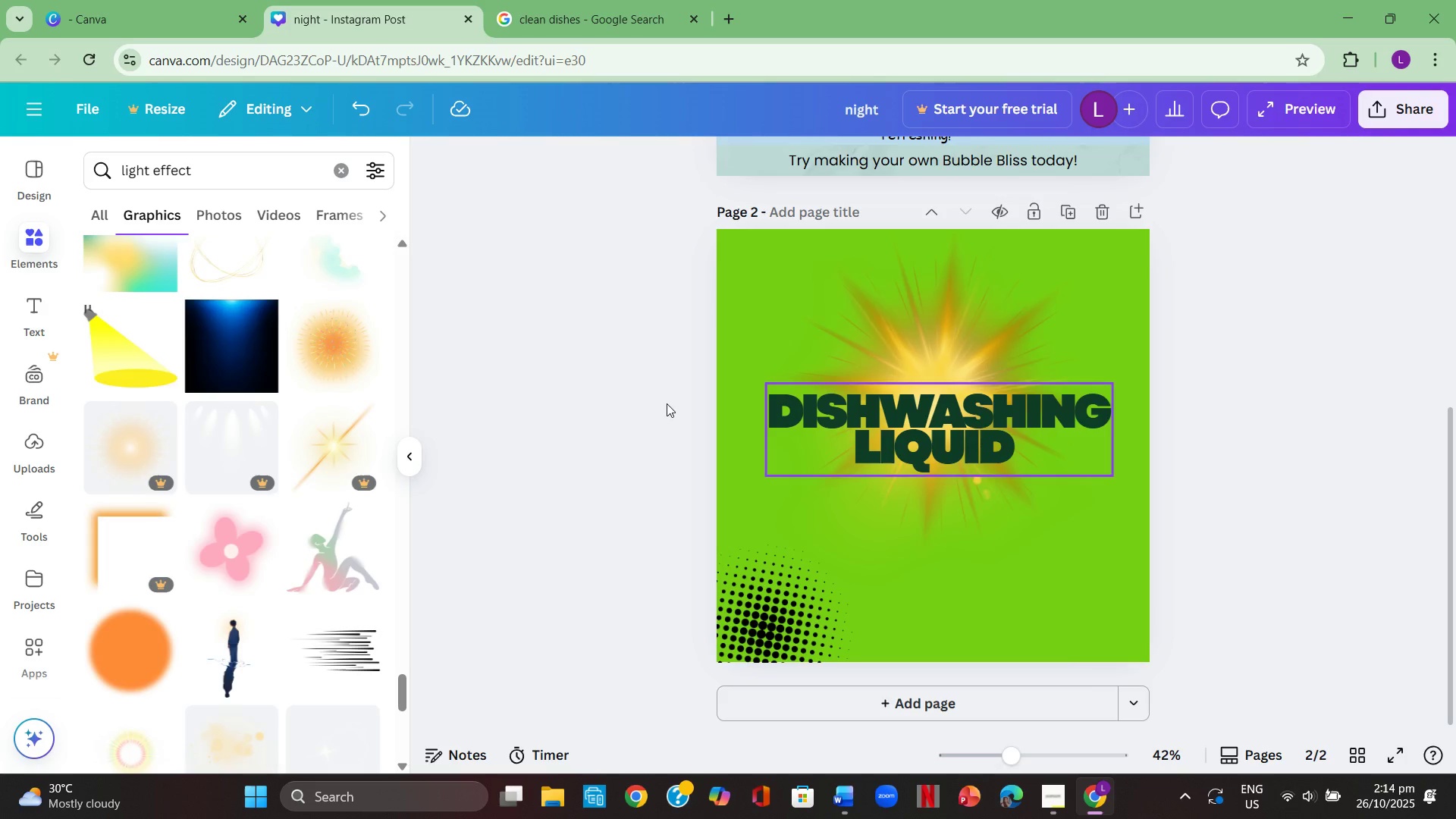 
wait(7.94)
 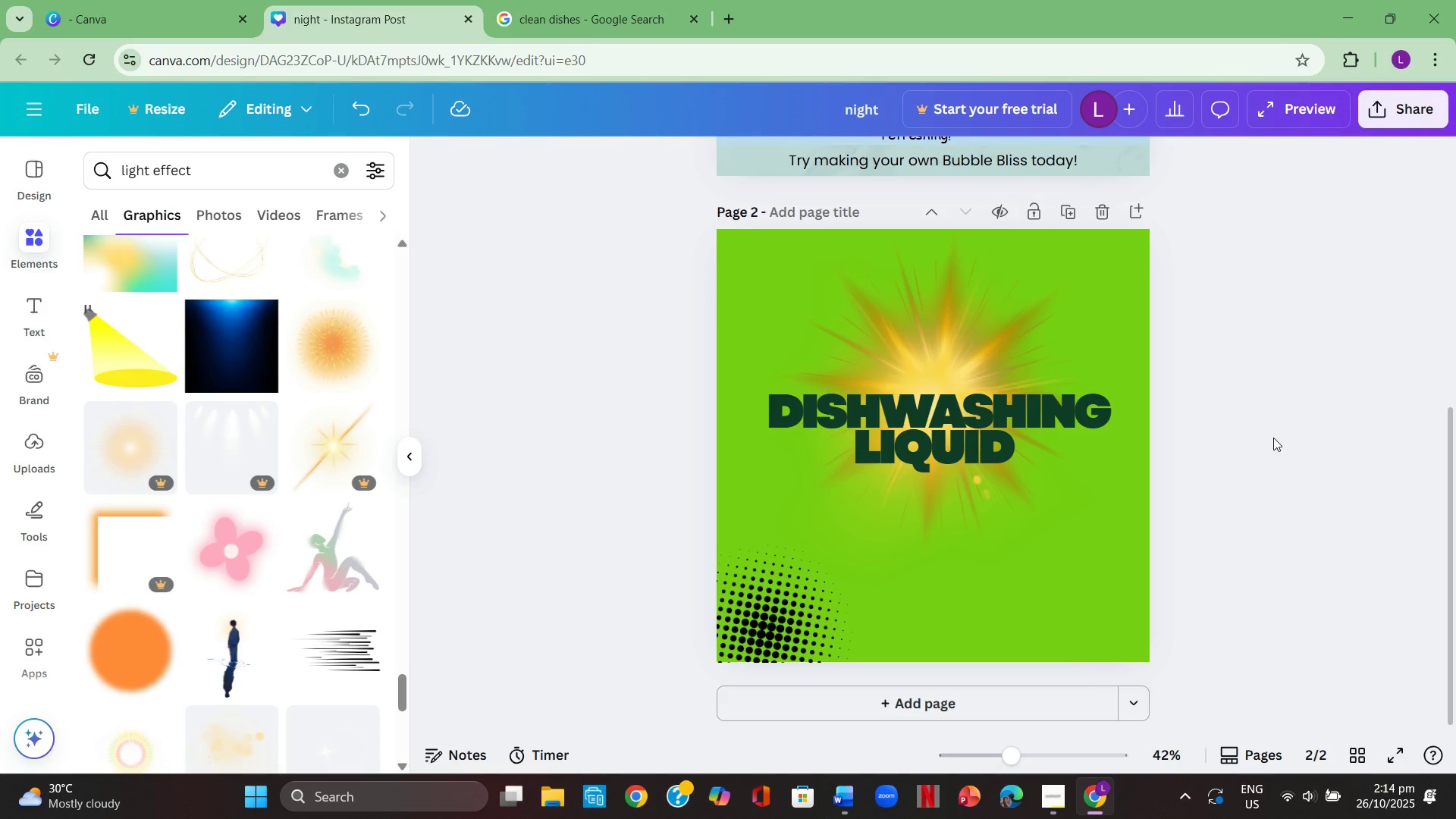 
left_click([335, 171])
 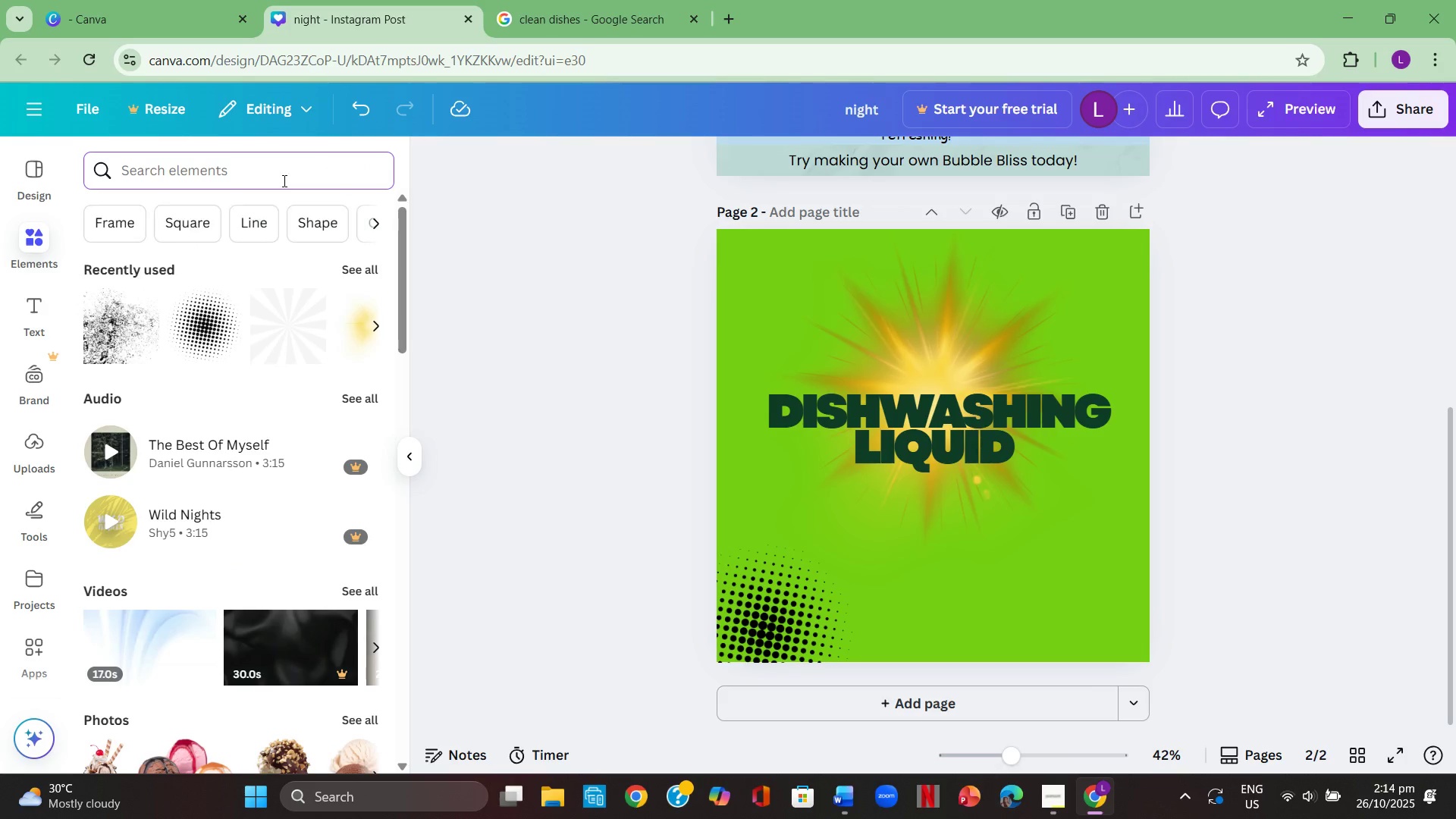 
left_click([280, 179])
 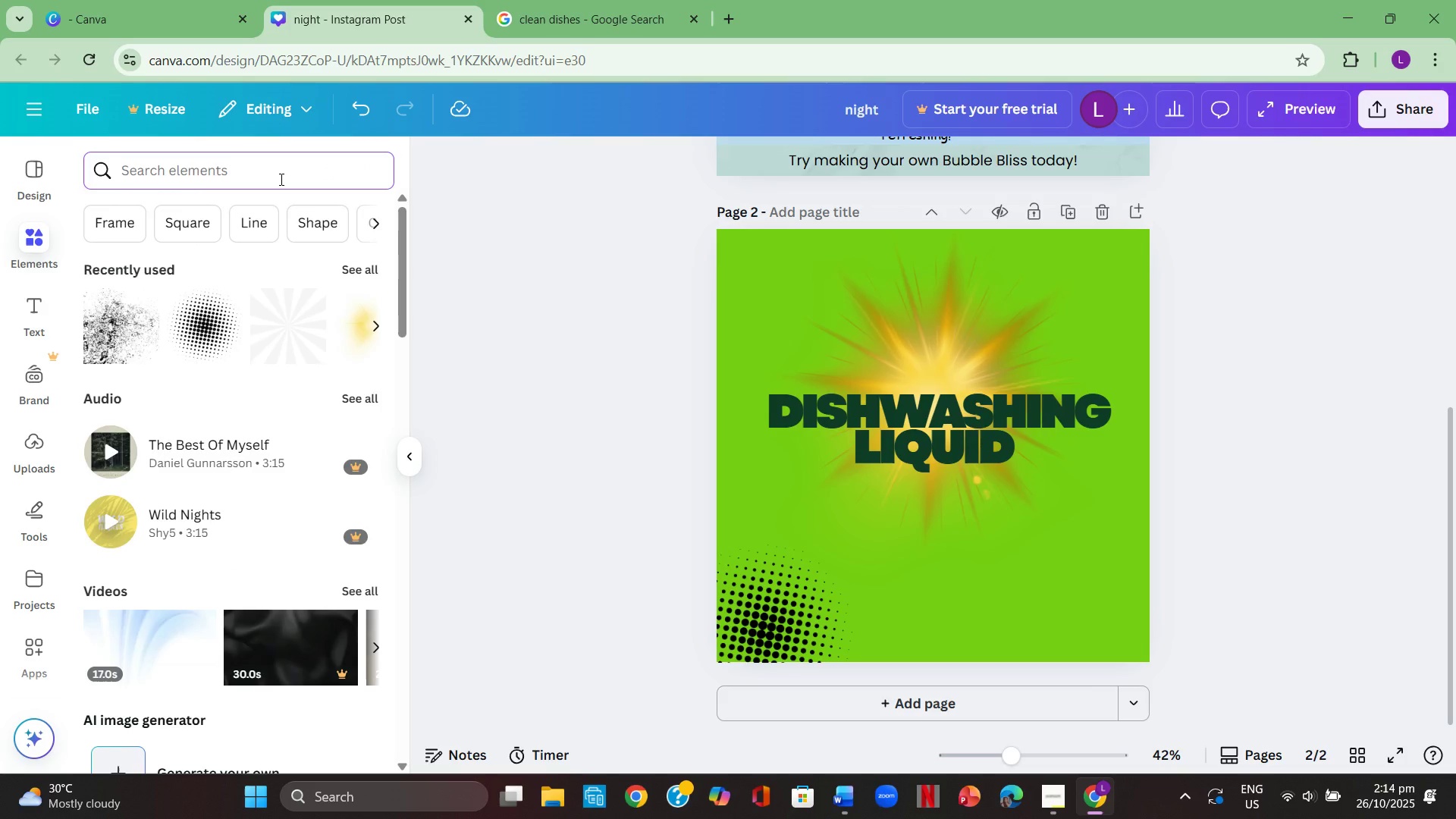 
type(bubbles)
 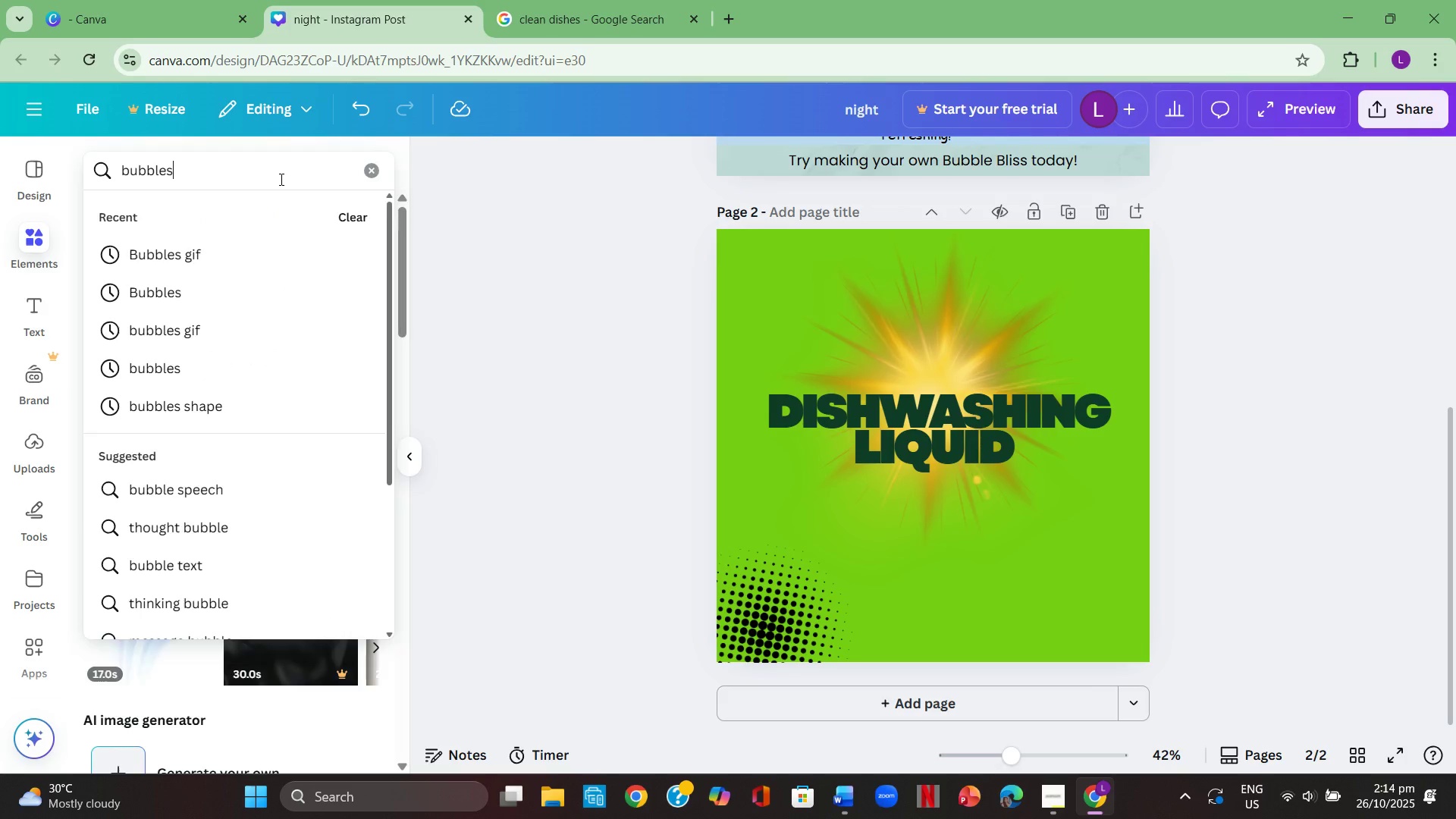 
key(Enter)
 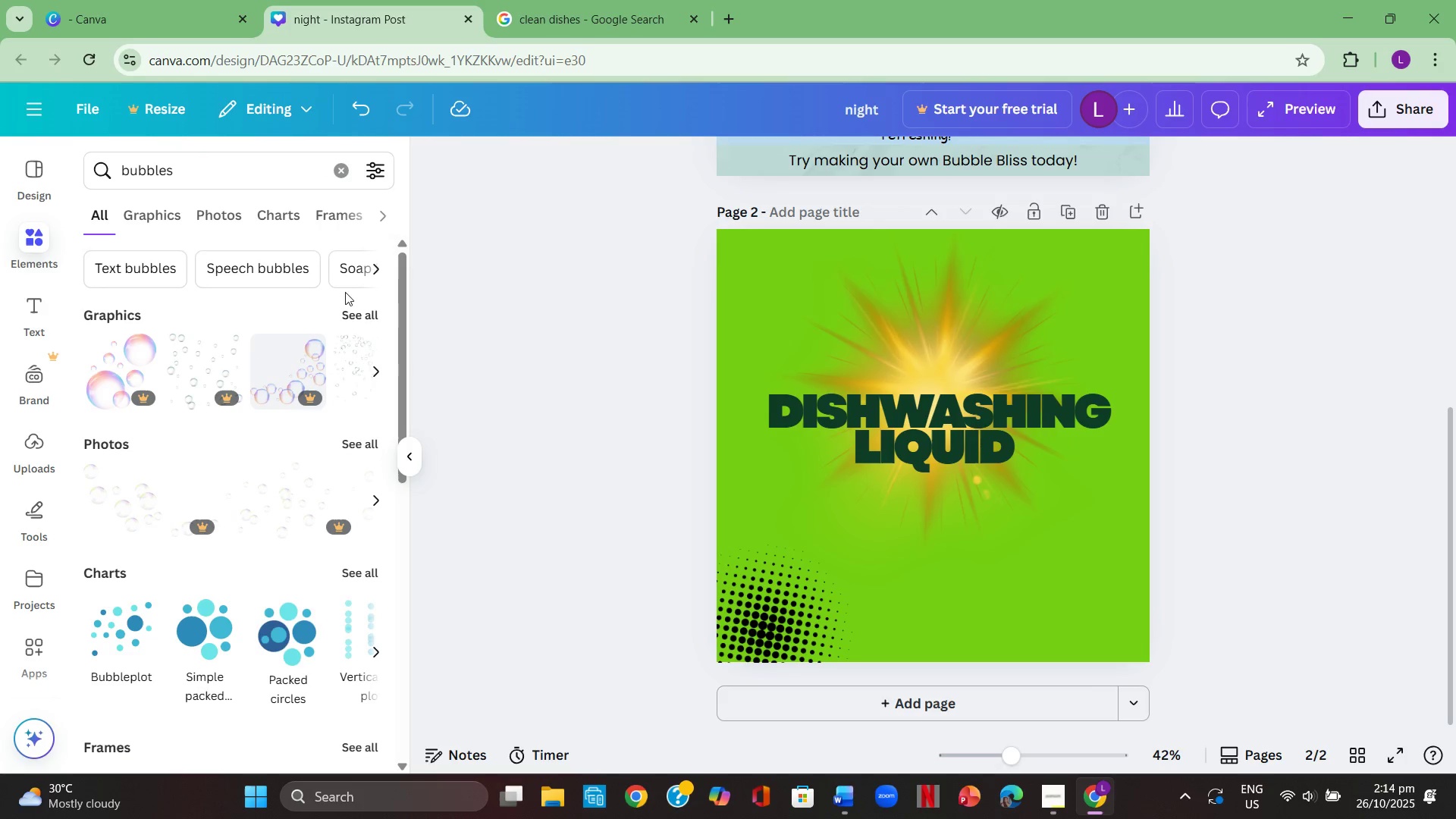 
left_click([359, 315])
 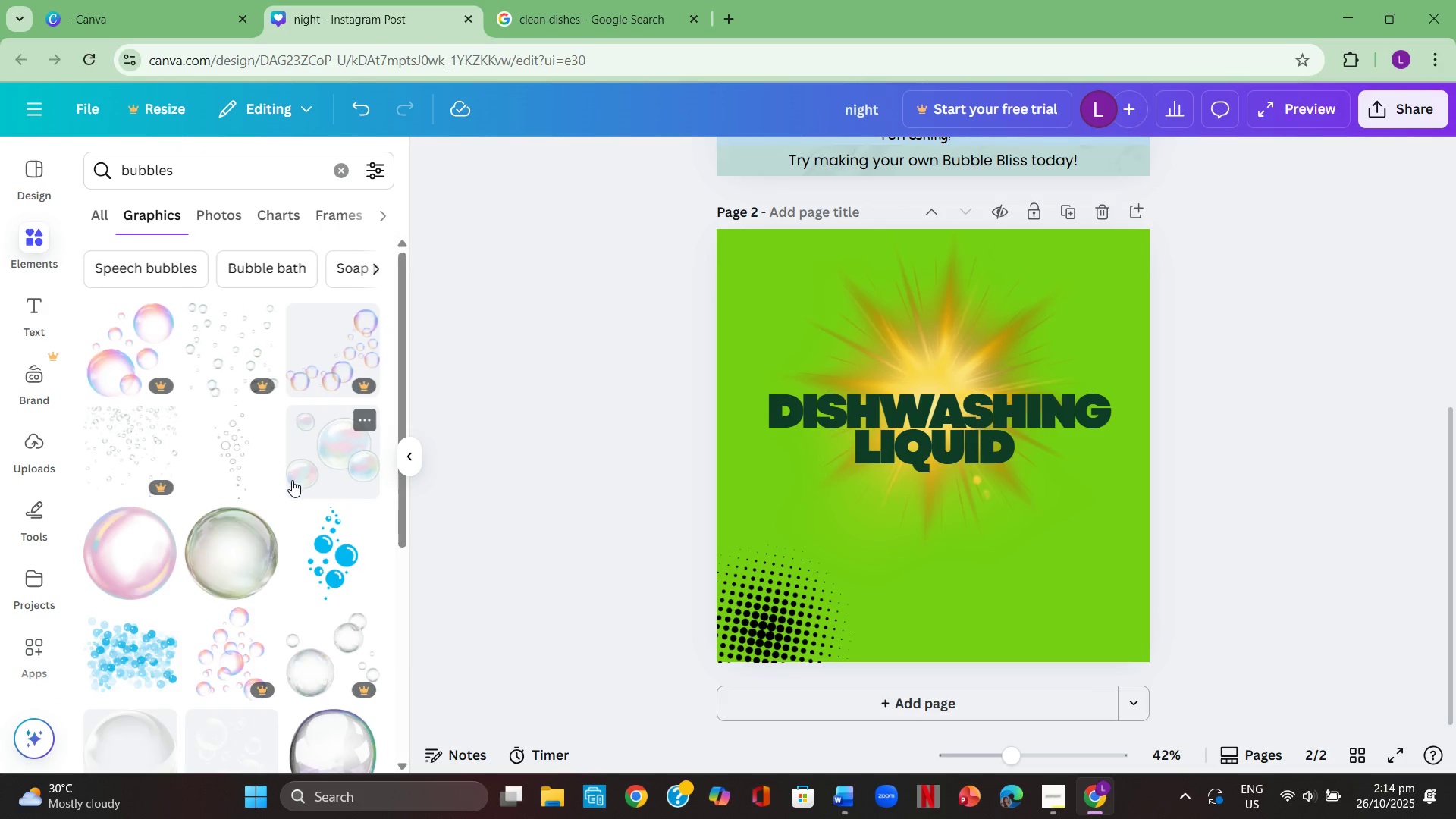 
scroll: coordinate [290, 489], scroll_direction: down, amount: 4.0
 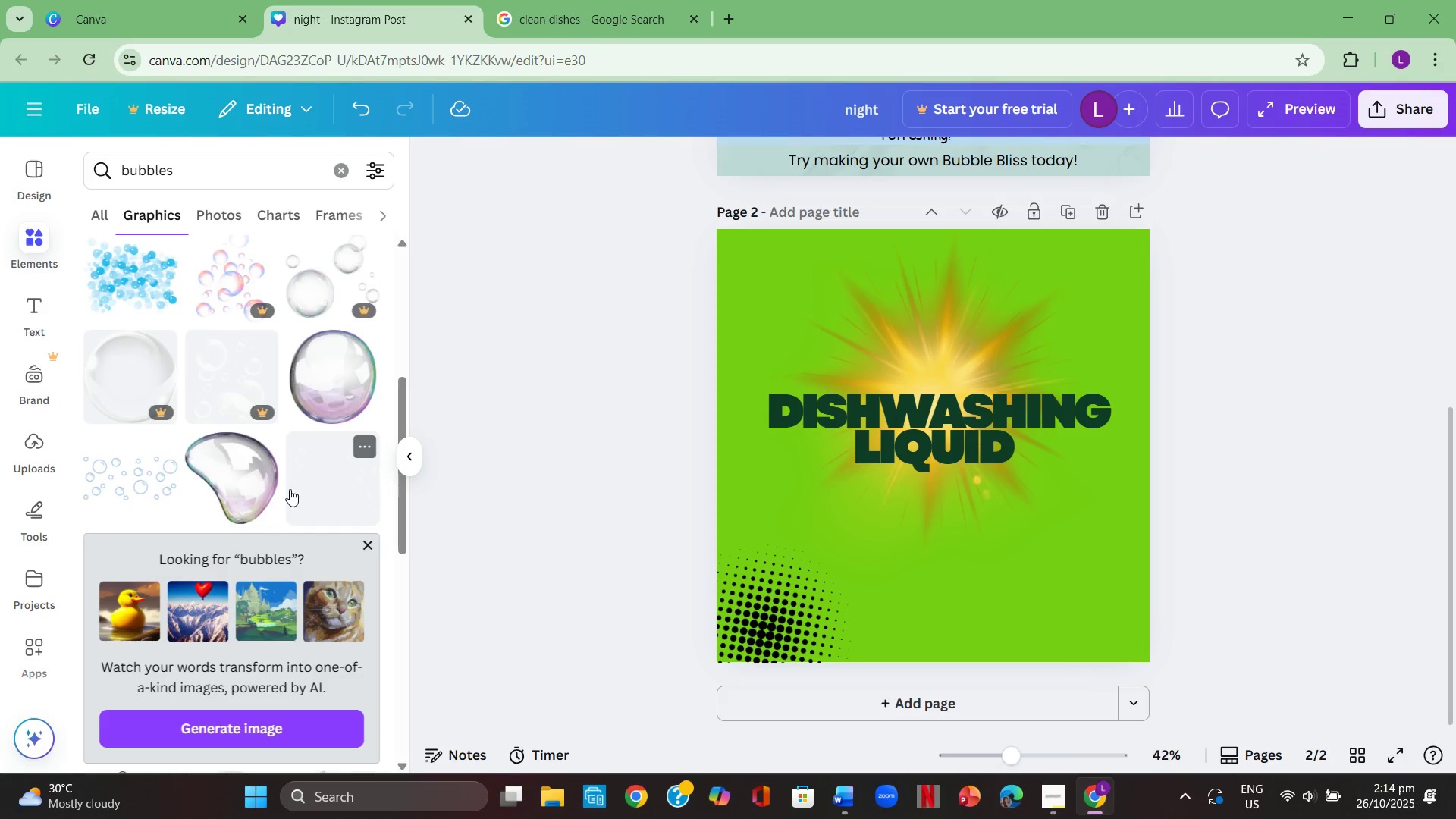 
scroll: coordinate [289, 447], scroll_direction: up, amount: 3.0
 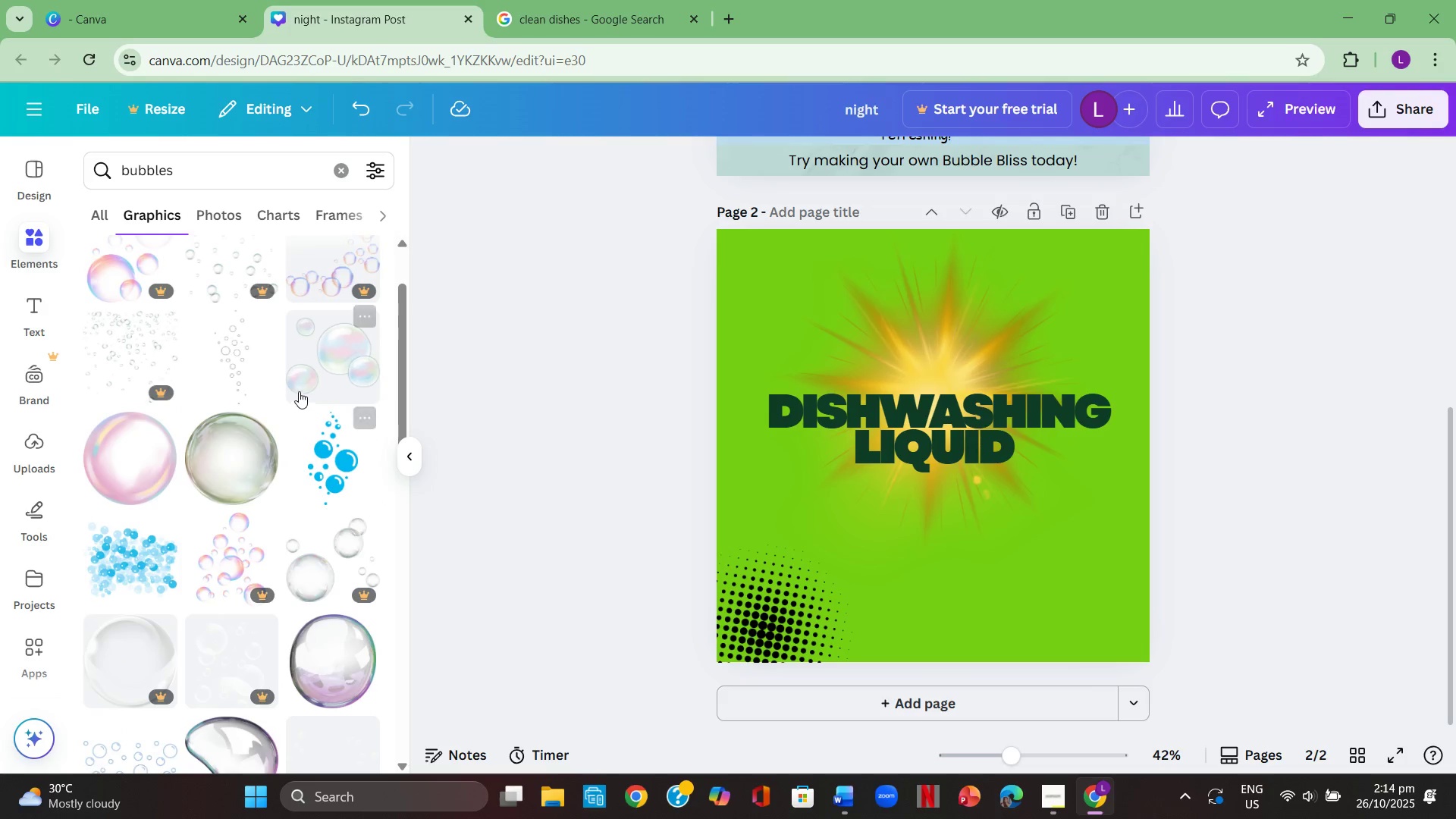 
left_click([319, 367])
 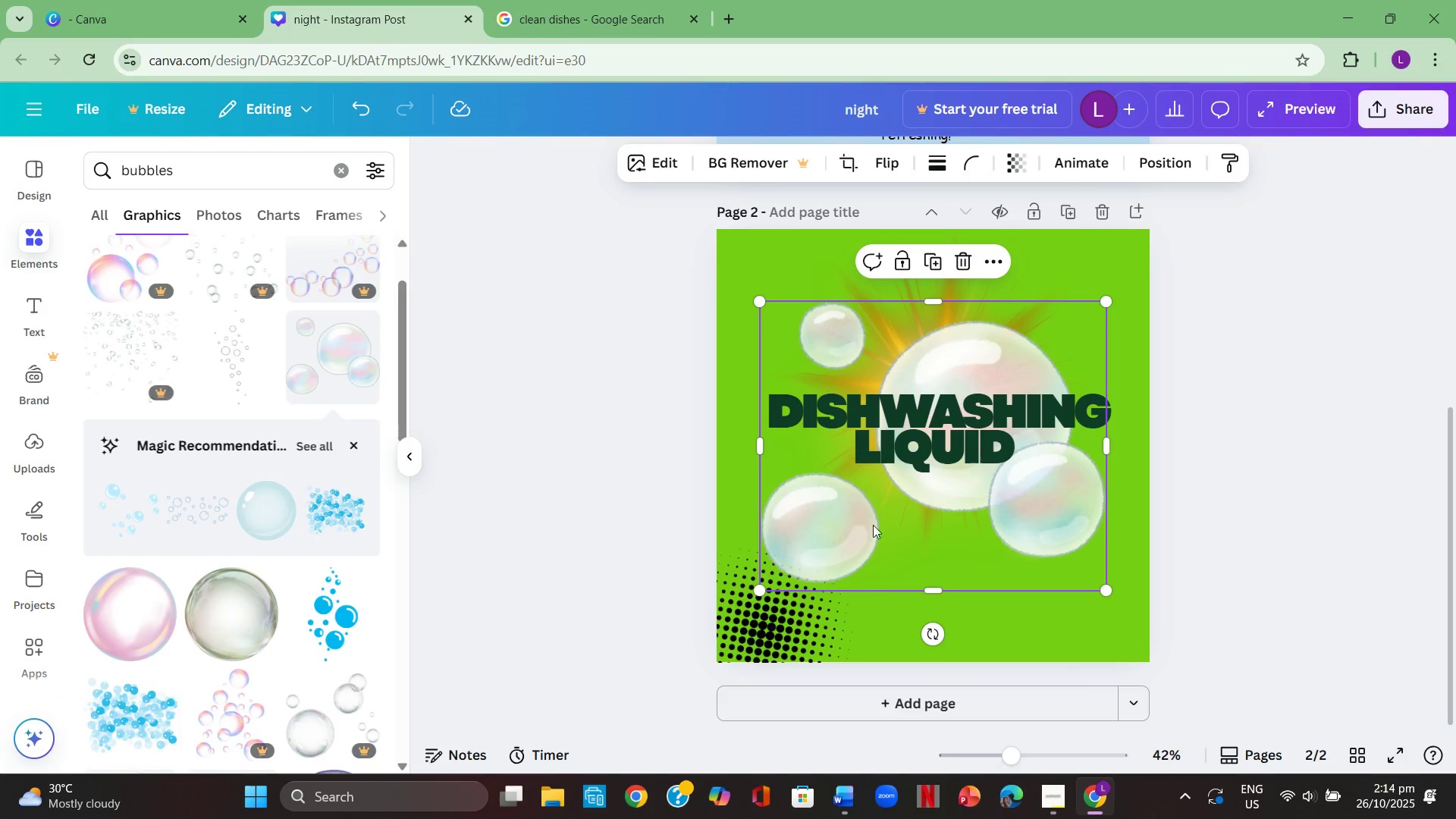 
left_click([970, 516])
 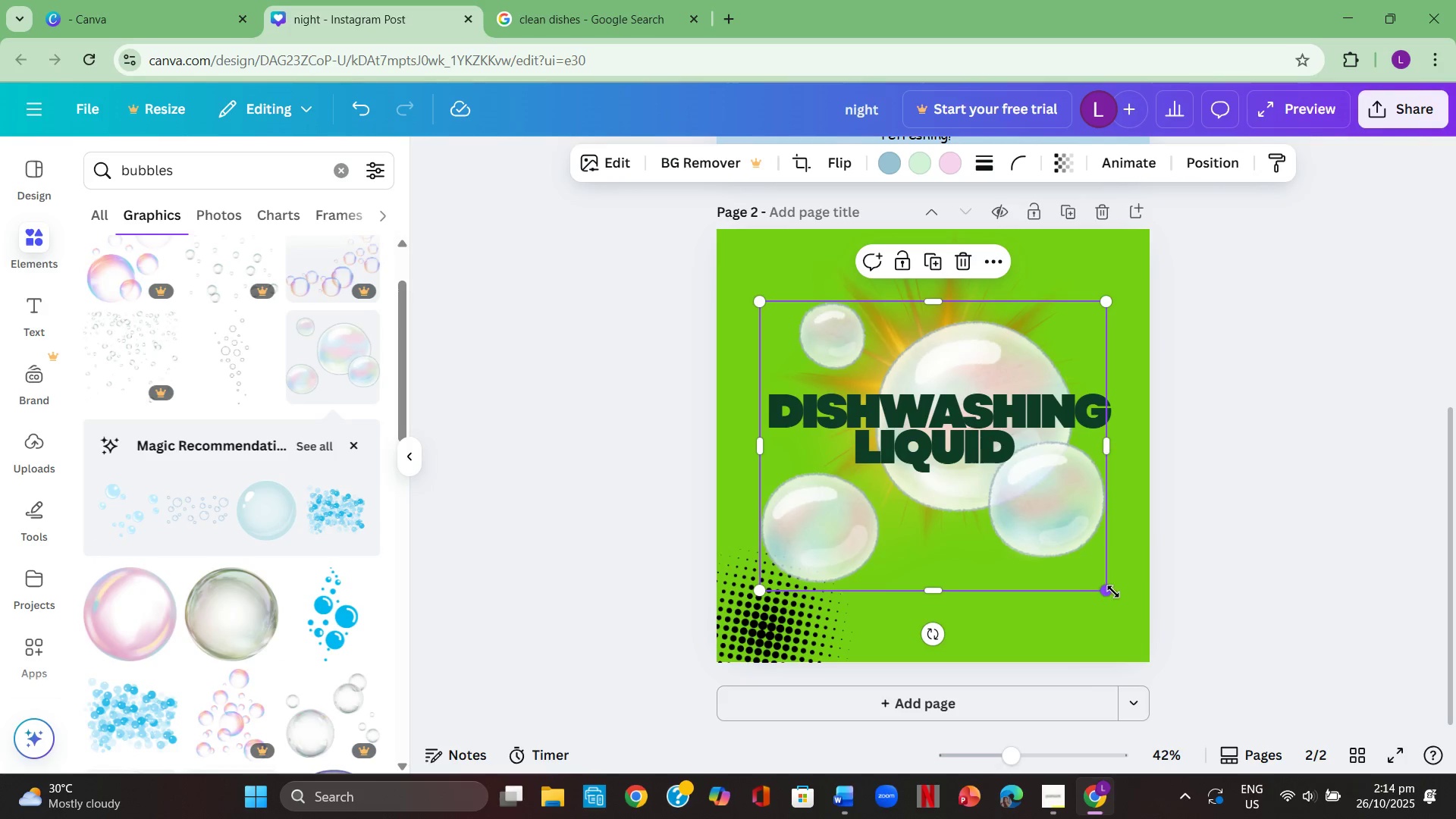 
left_click_drag(start_coordinate=[1113, 592], to_coordinate=[902, 391])
 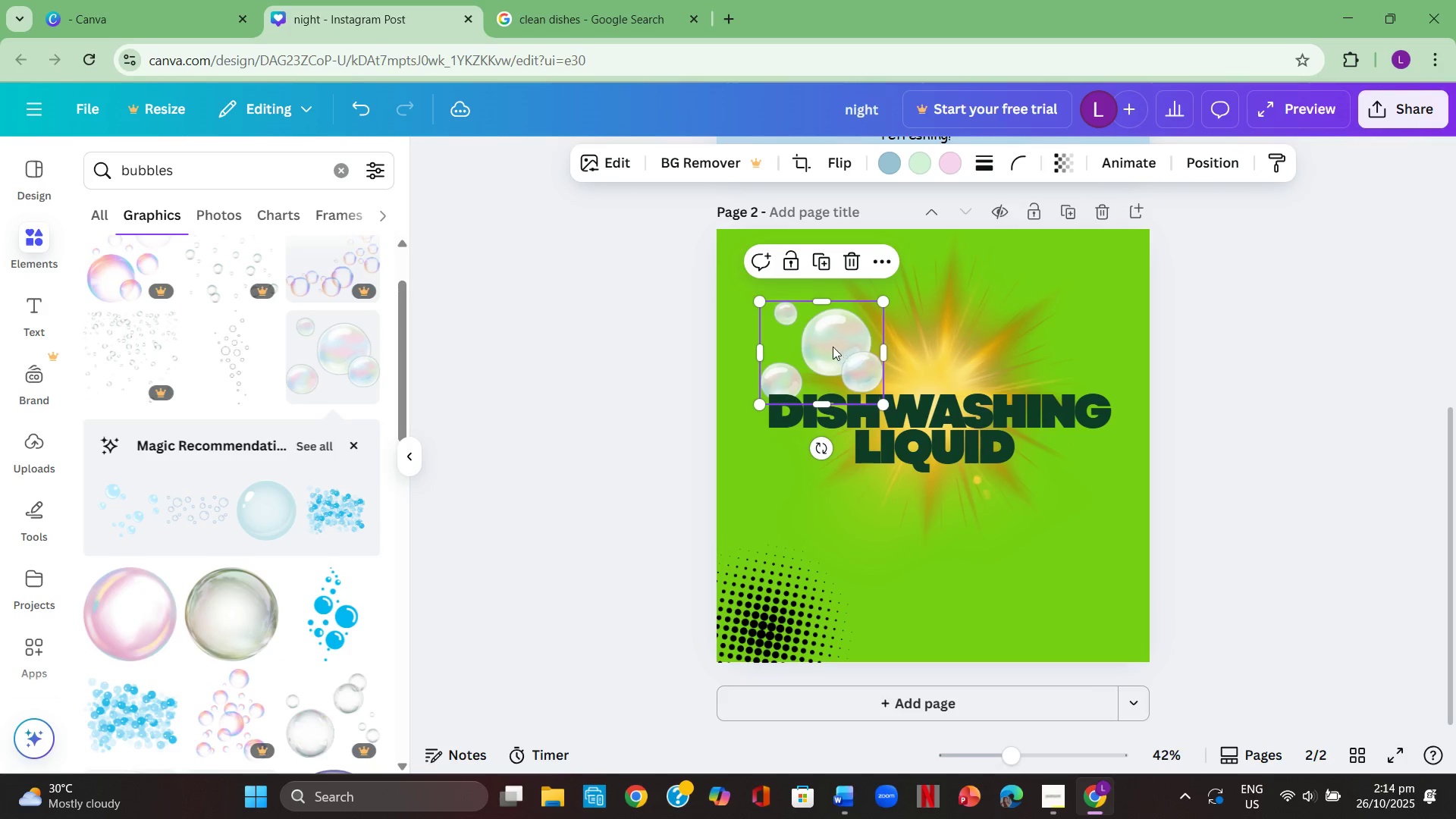 
left_click_drag(start_coordinate=[831, 343], to_coordinate=[920, 318])
 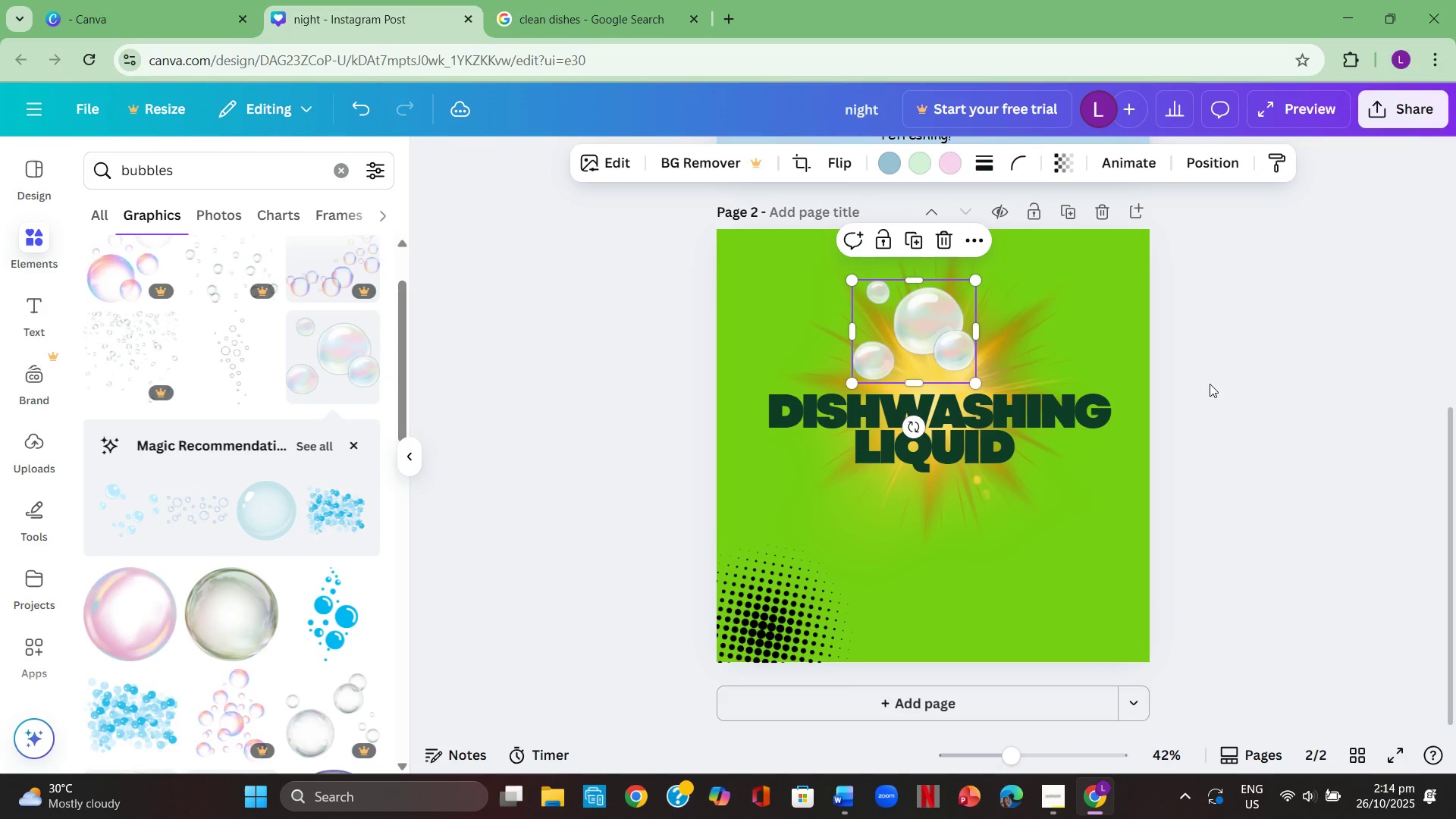 
left_click([1210, 384])
 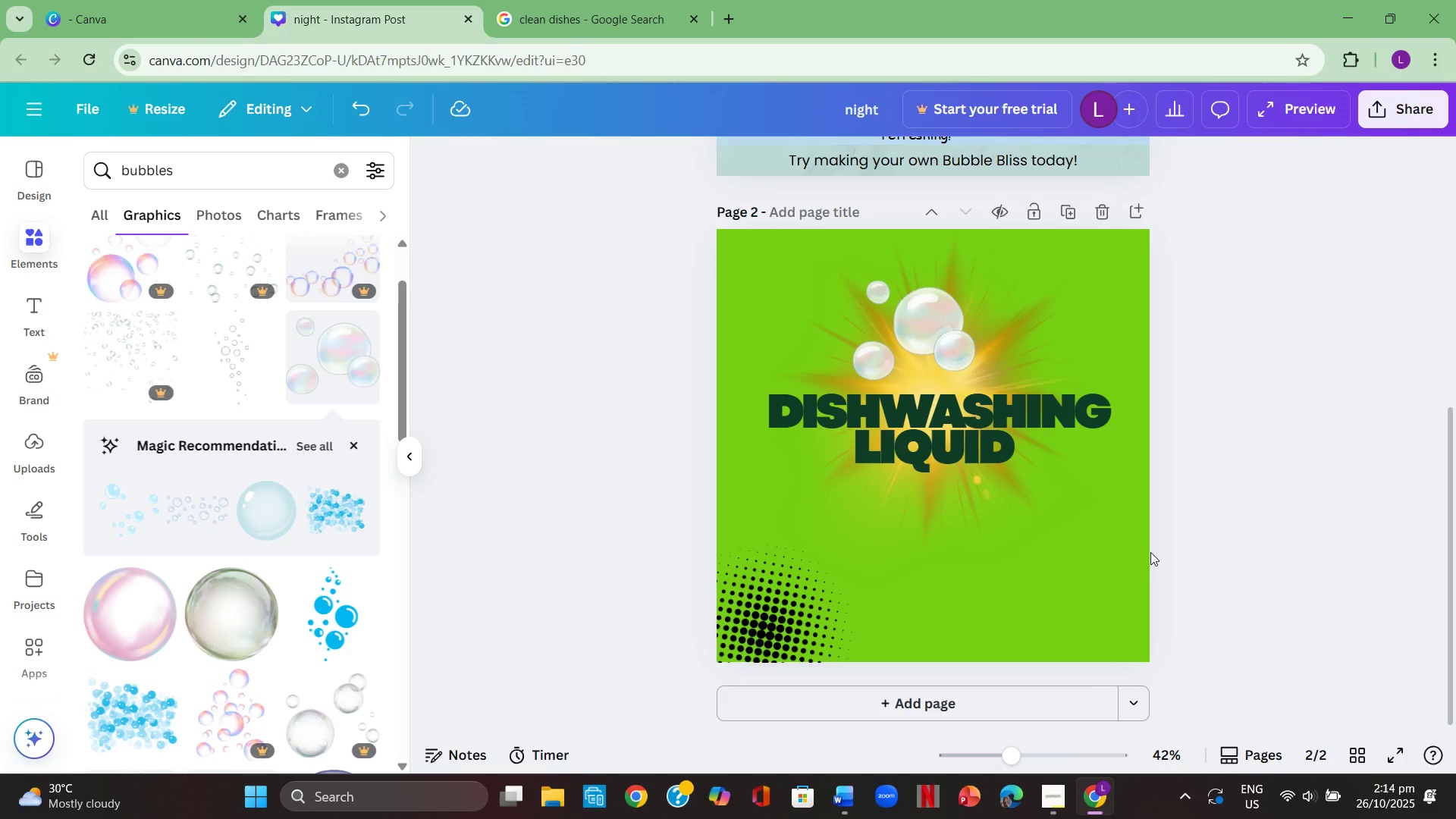 
scroll: coordinate [150, 614], scroll_direction: down, amount: 4.0
 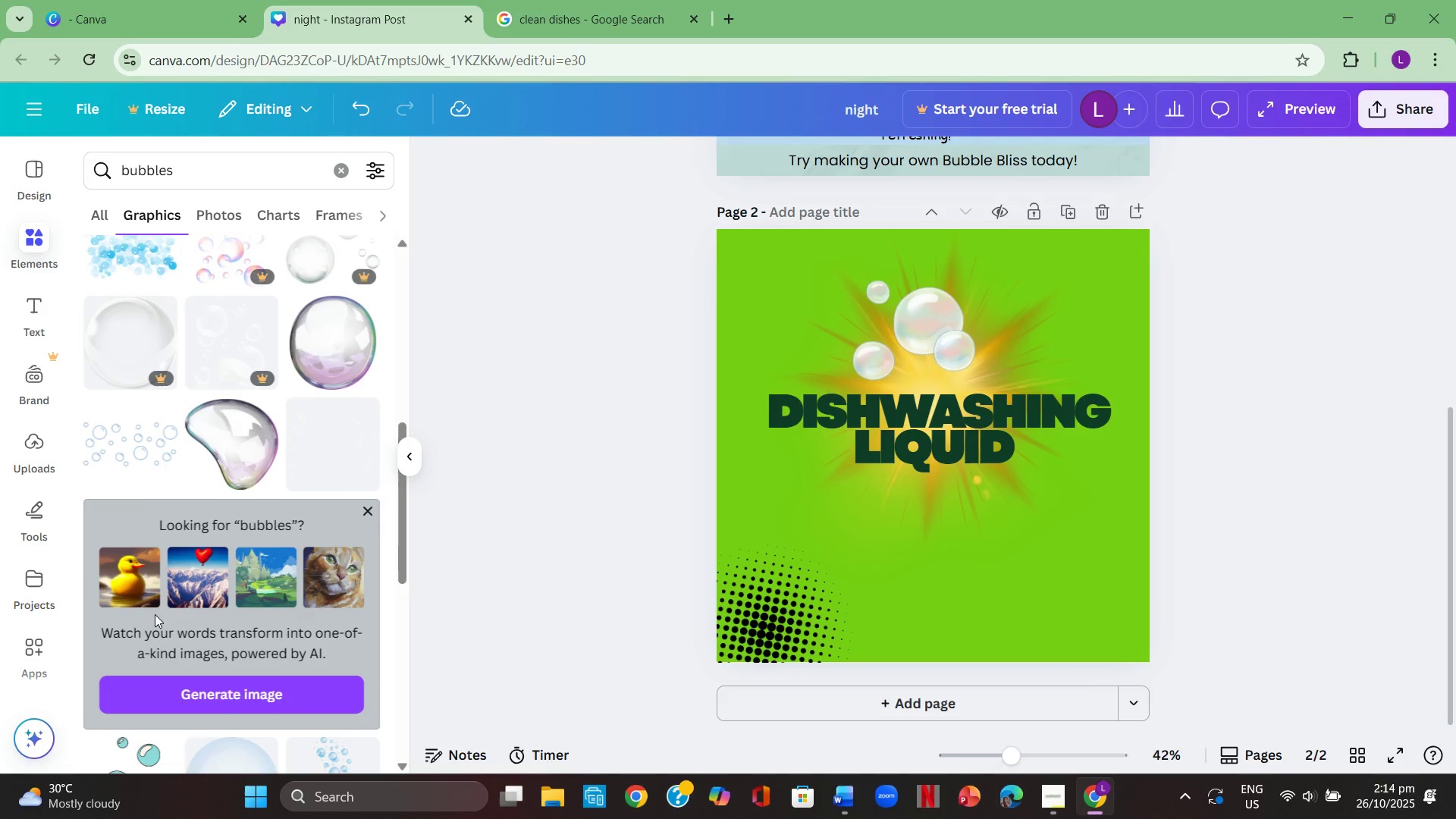 
scroll: coordinate [155, 614], scroll_direction: up, amount: 1.0
 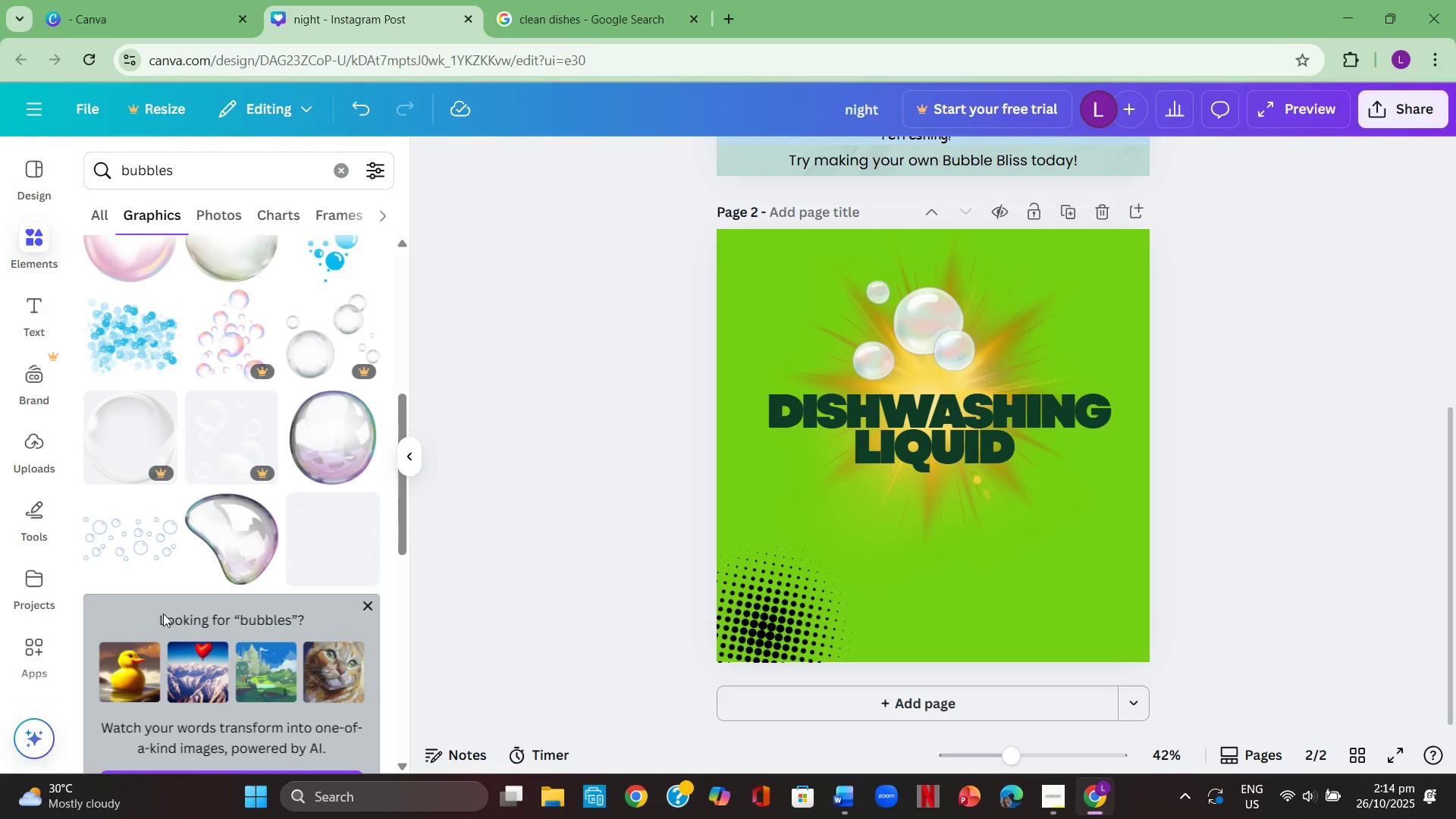 
scroll: coordinate [186, 622], scroll_direction: down, amount: 10.0
 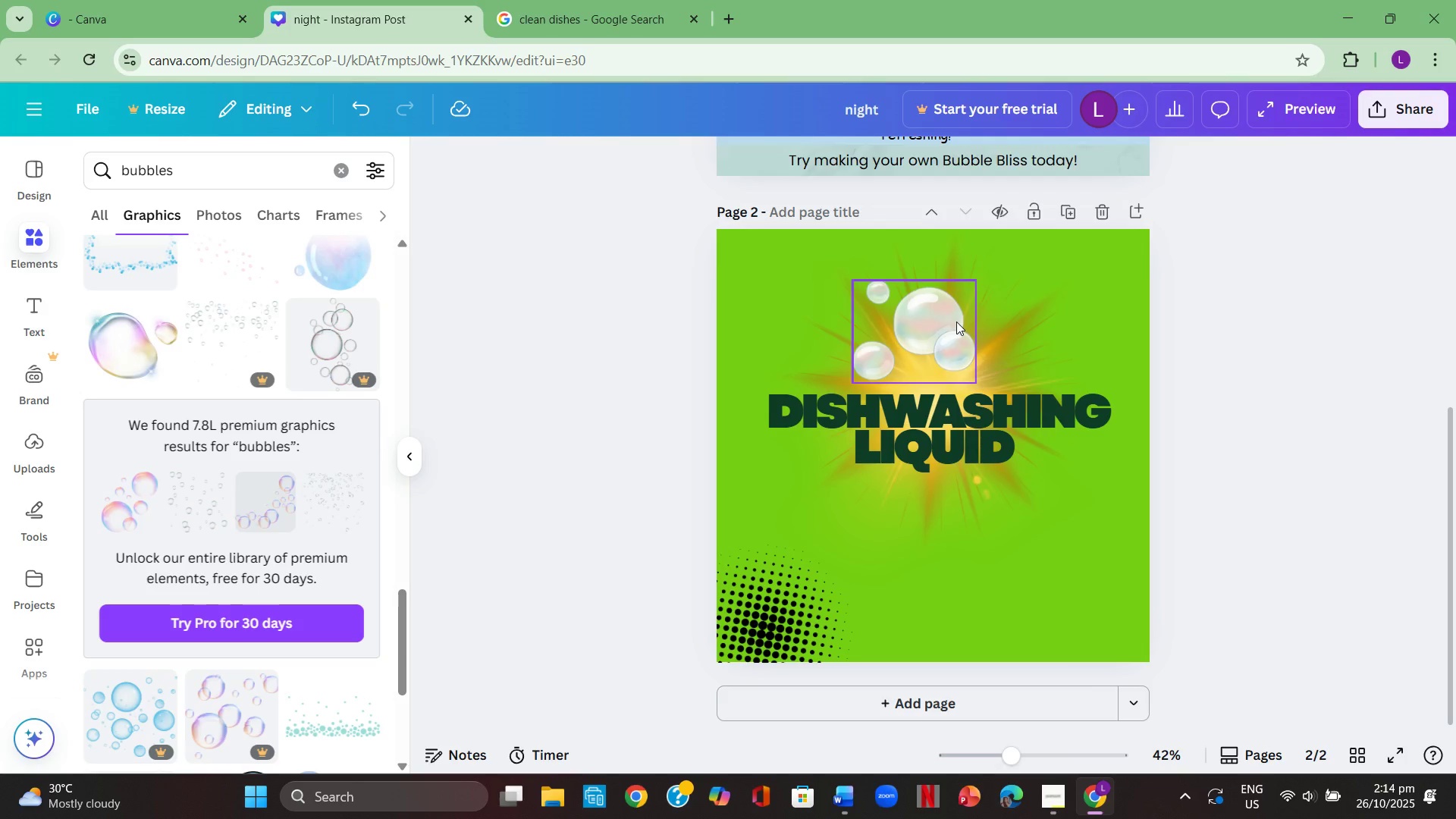 
key(Backspace)
 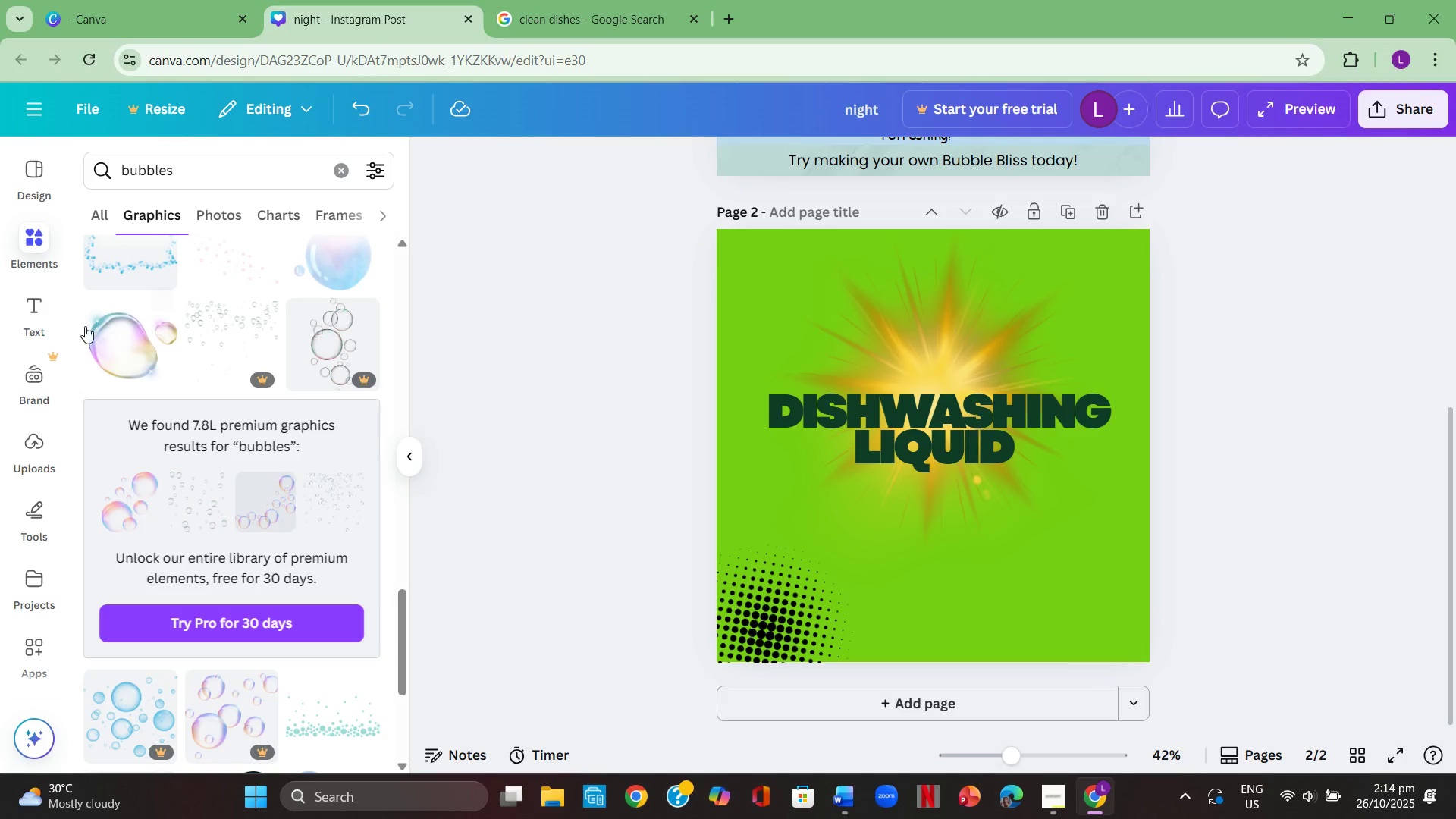 
left_click([151, 371])
 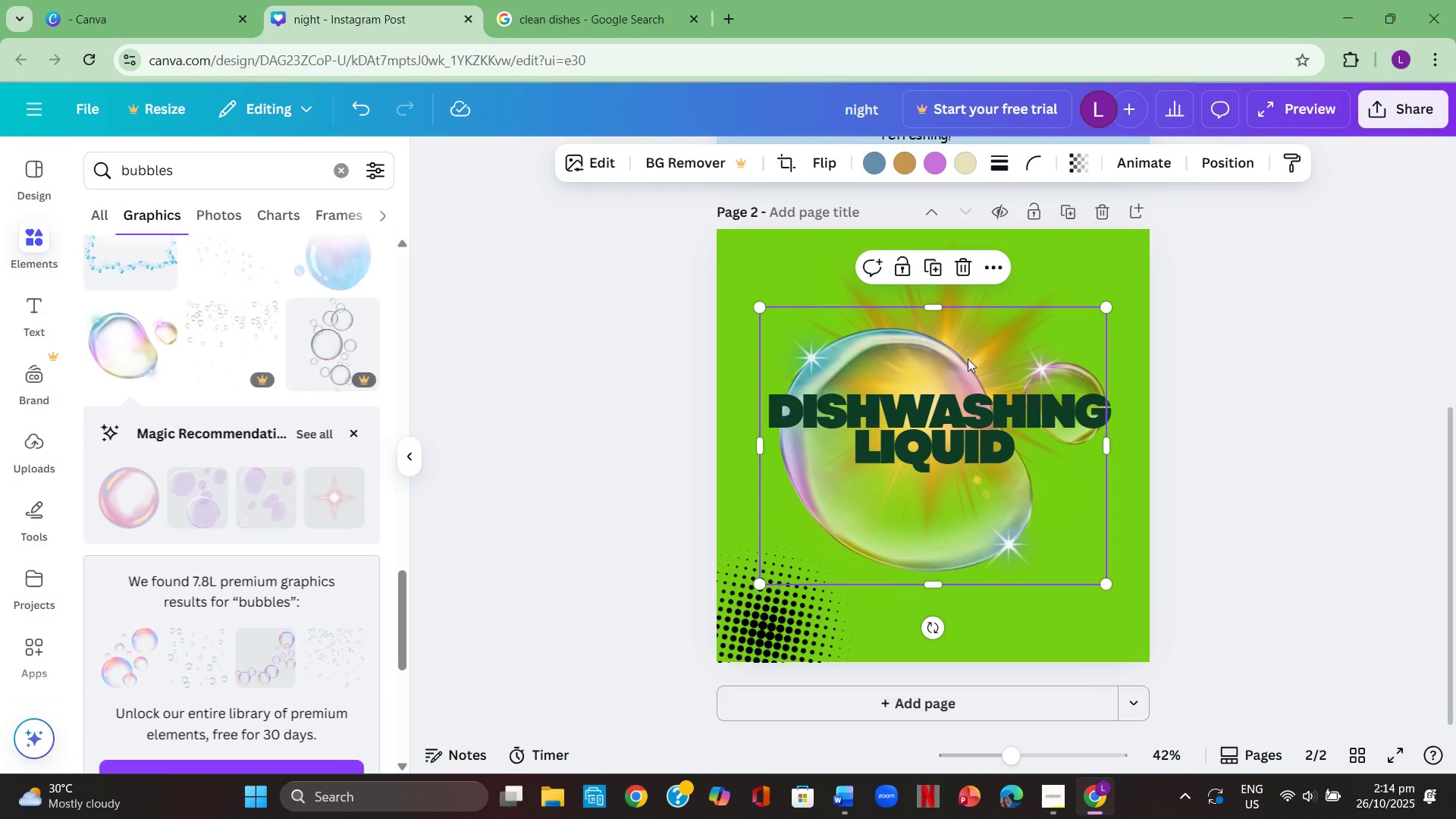 
left_click_drag(start_coordinate=[965, 347], to_coordinate=[980, 264])
 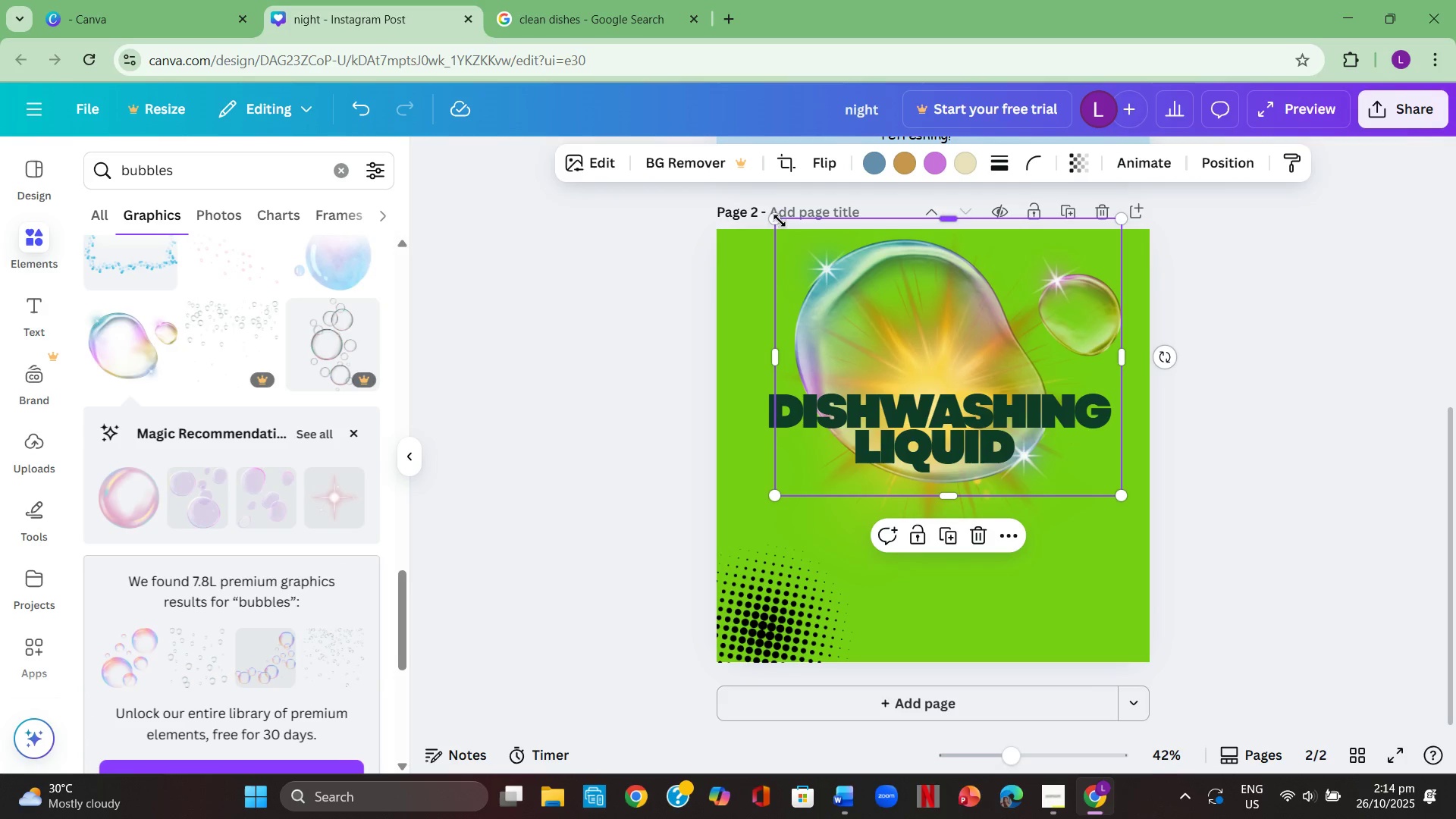 
left_click_drag(start_coordinate=[772, 222], to_coordinate=[957, 353])
 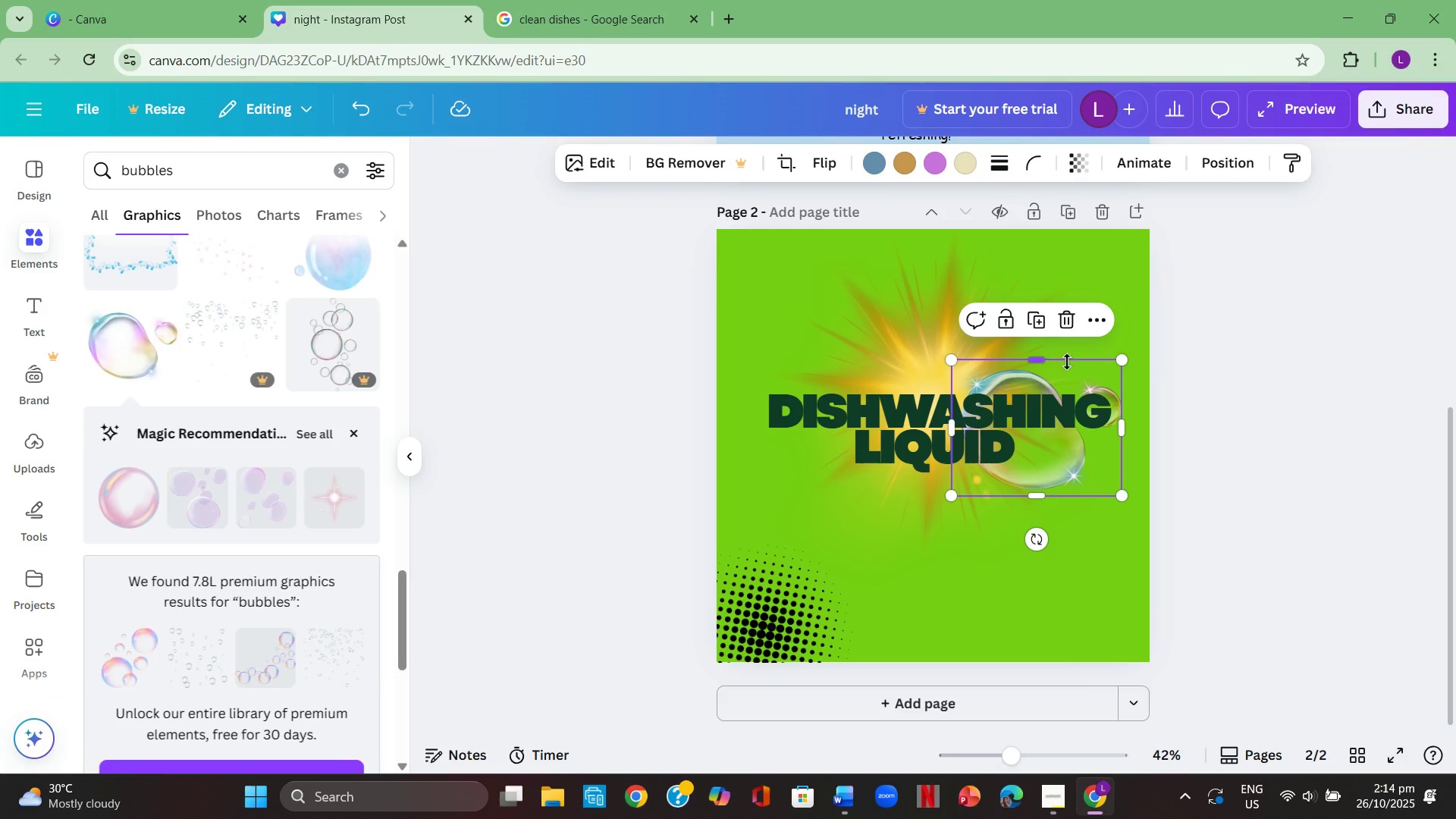 
left_click_drag(start_coordinate=[1072, 360], to_coordinate=[1071, 370])
 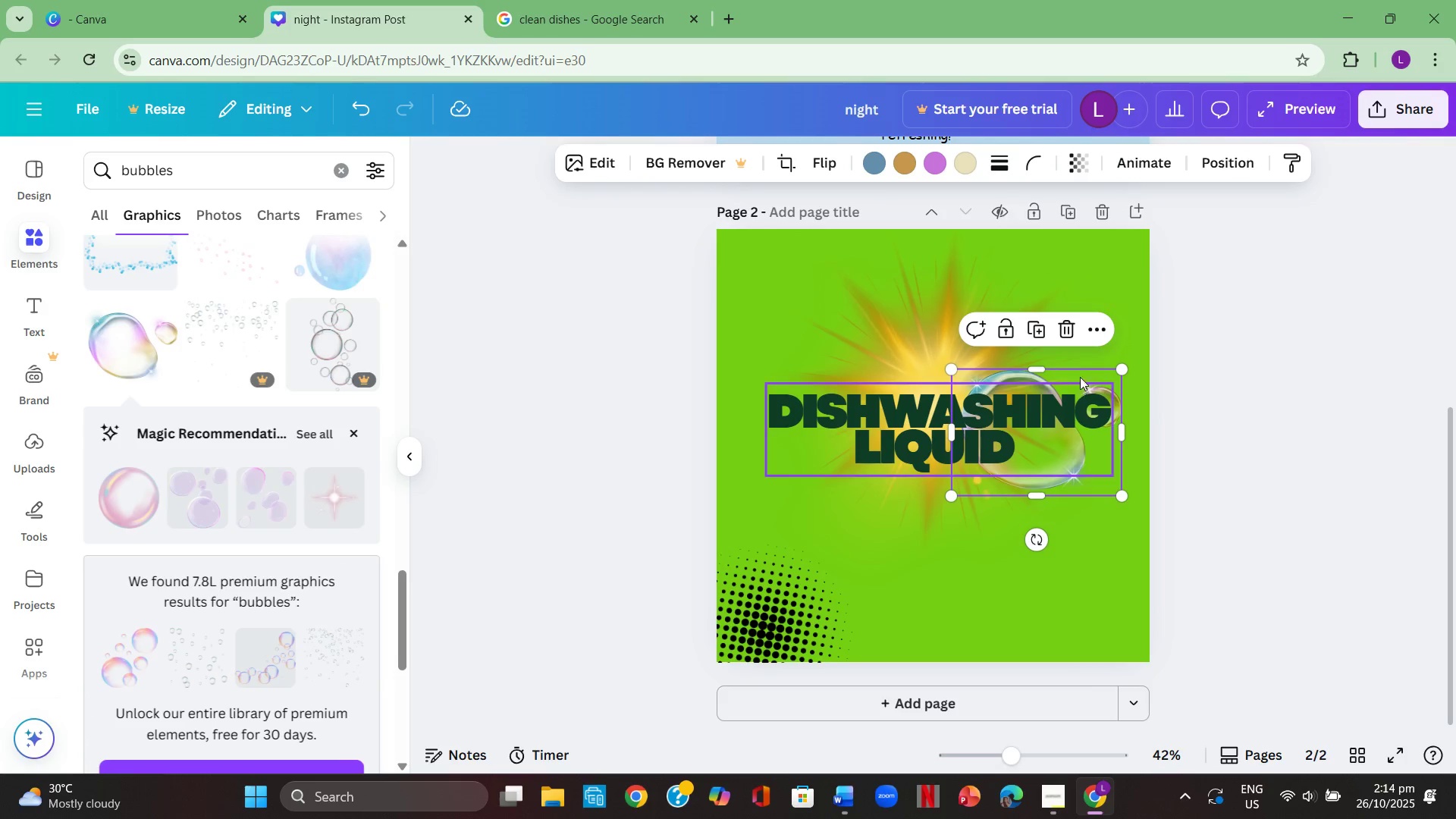 
left_click_drag(start_coordinate=[1080, 372], to_coordinate=[1050, 356])
 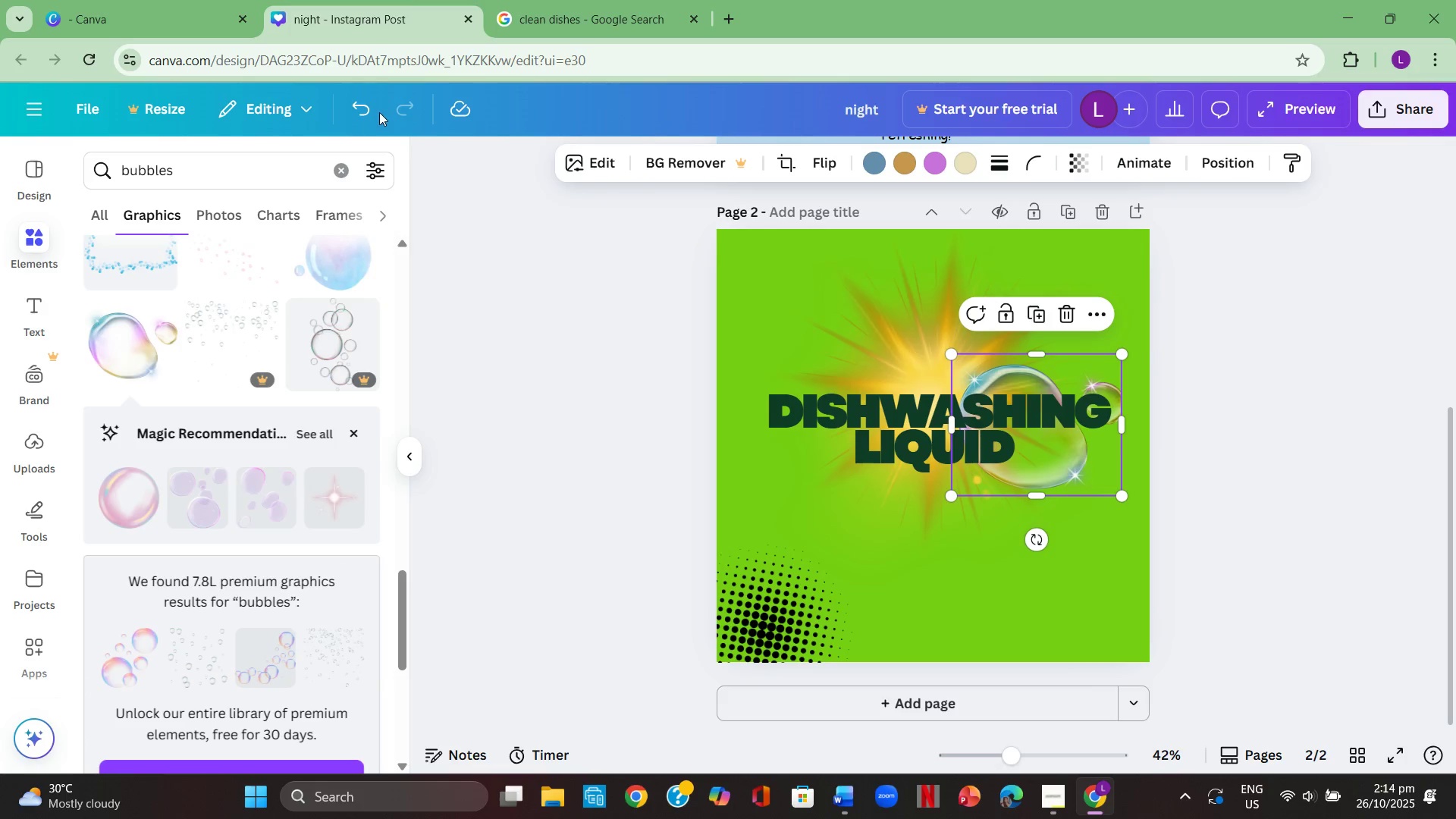 
left_click([363, 115])
 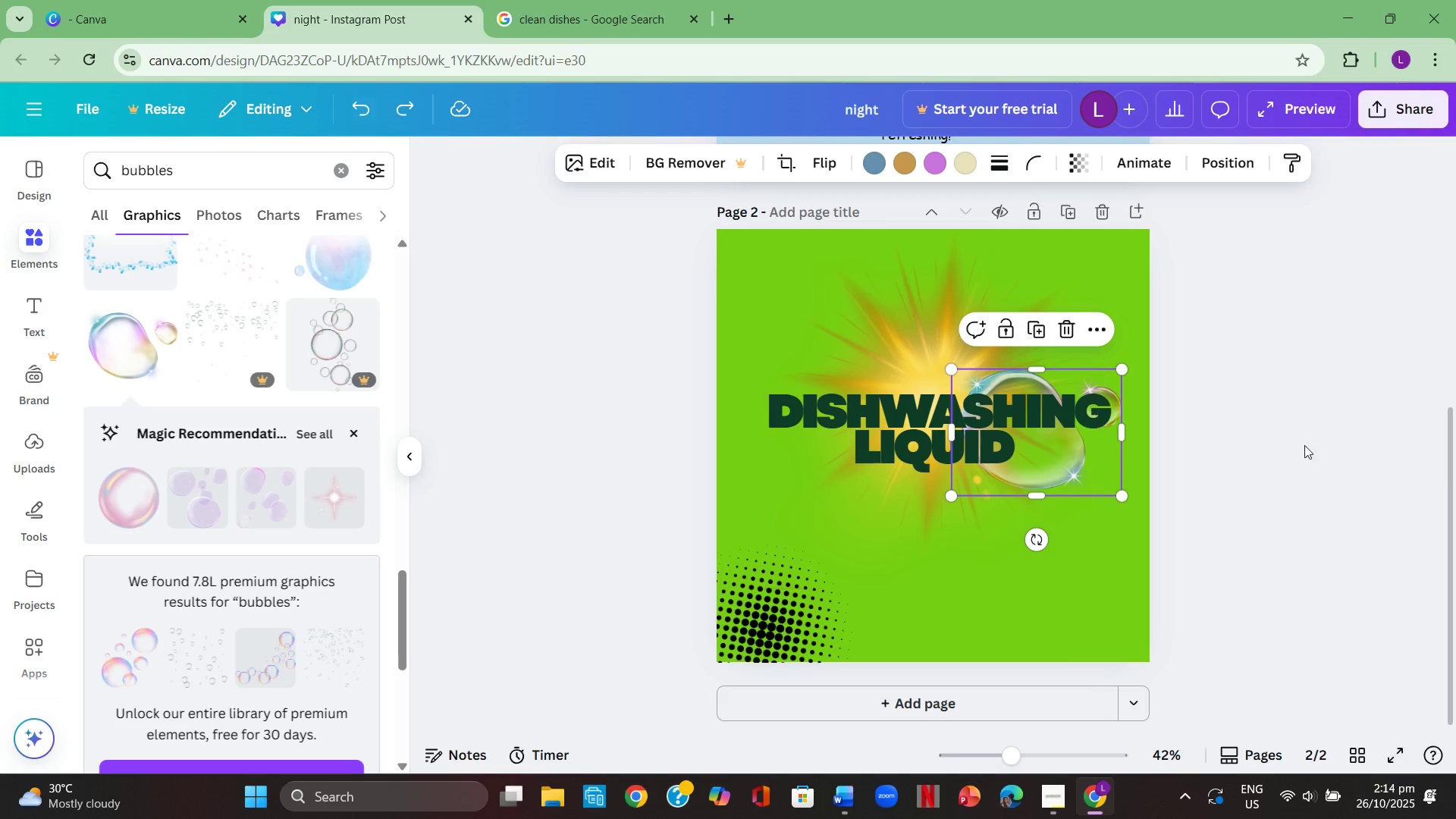 
left_click([1455, 480])
 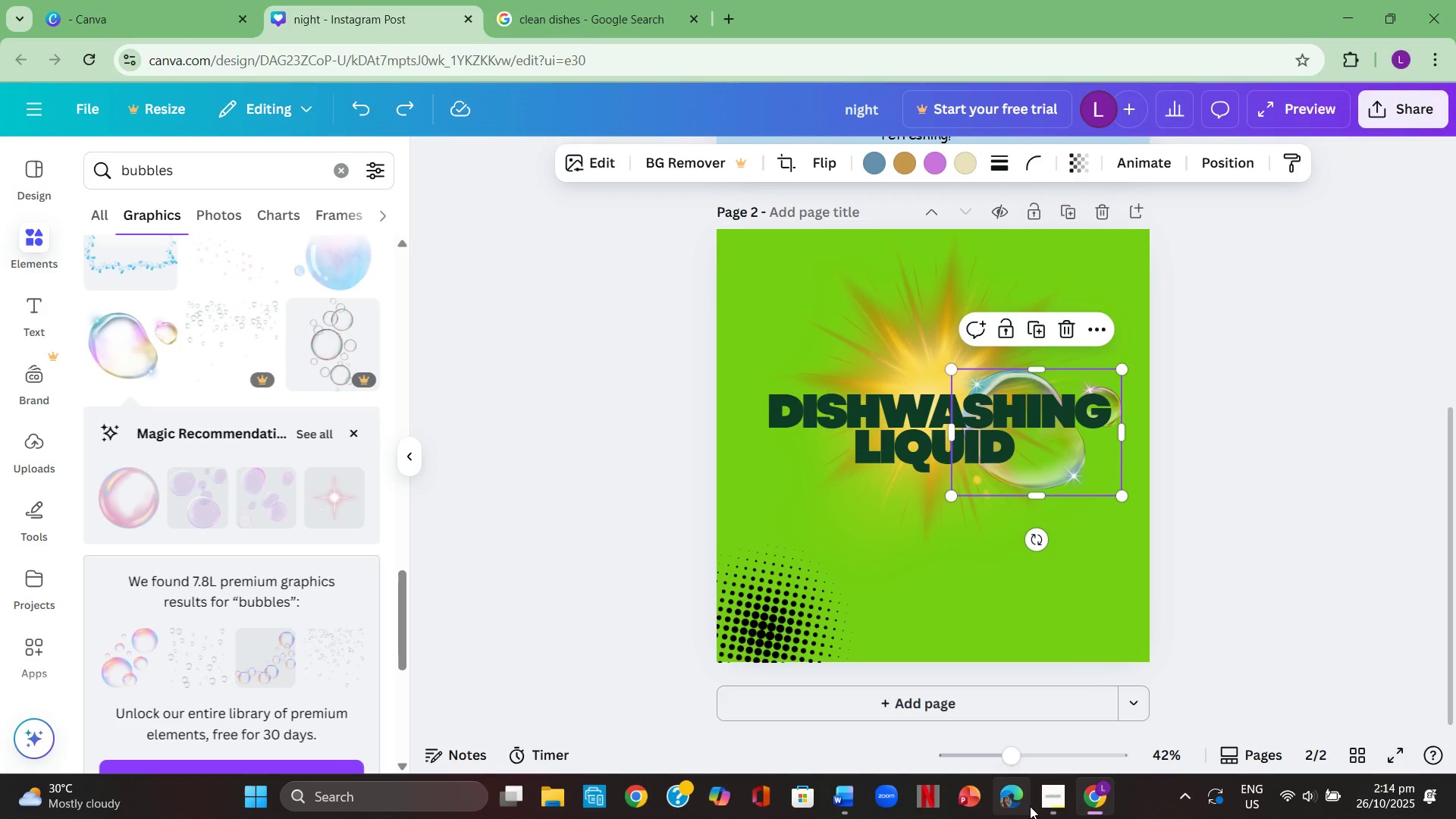 
left_click([1046, 801])